 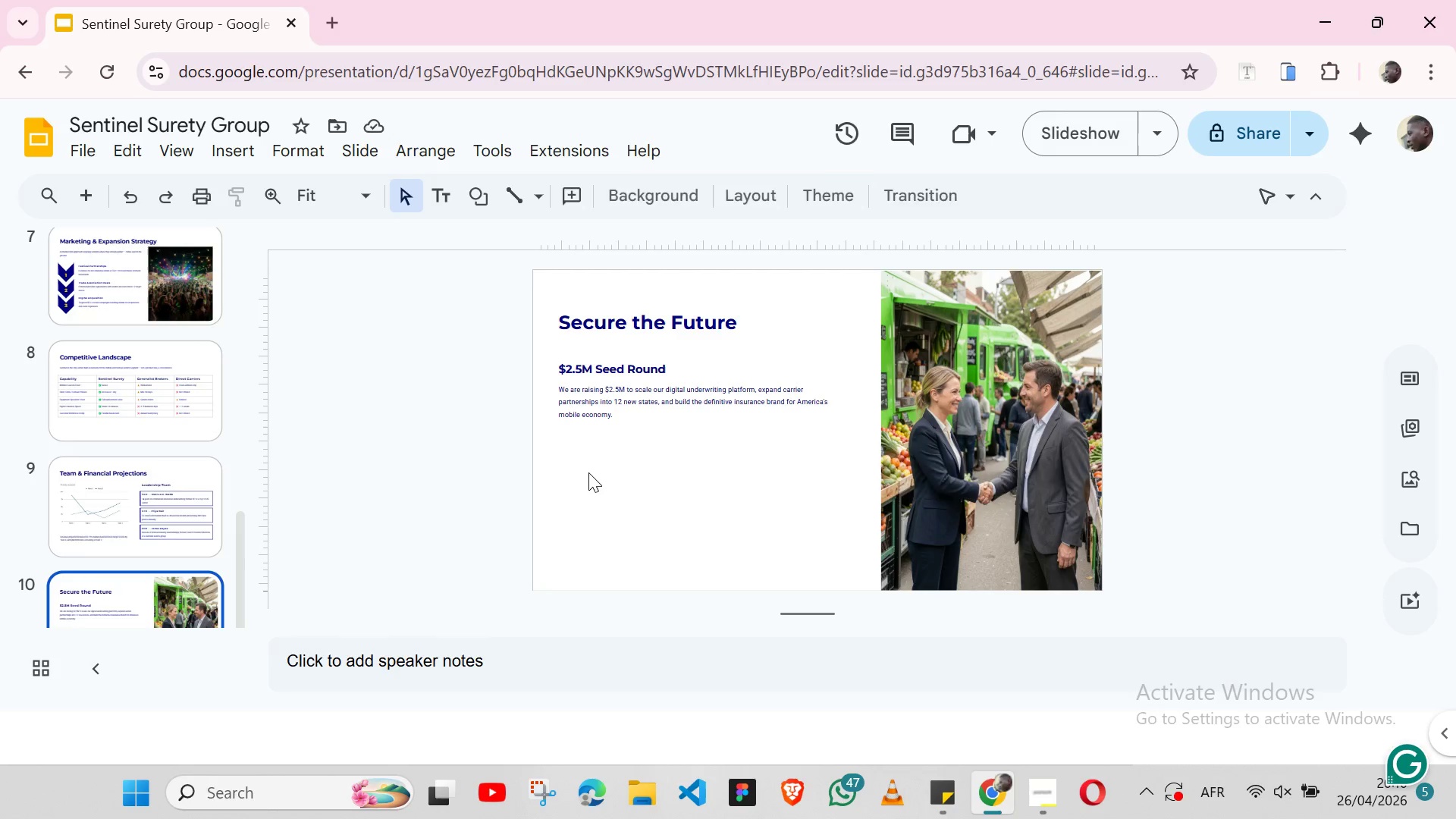 
key(Control+V)
 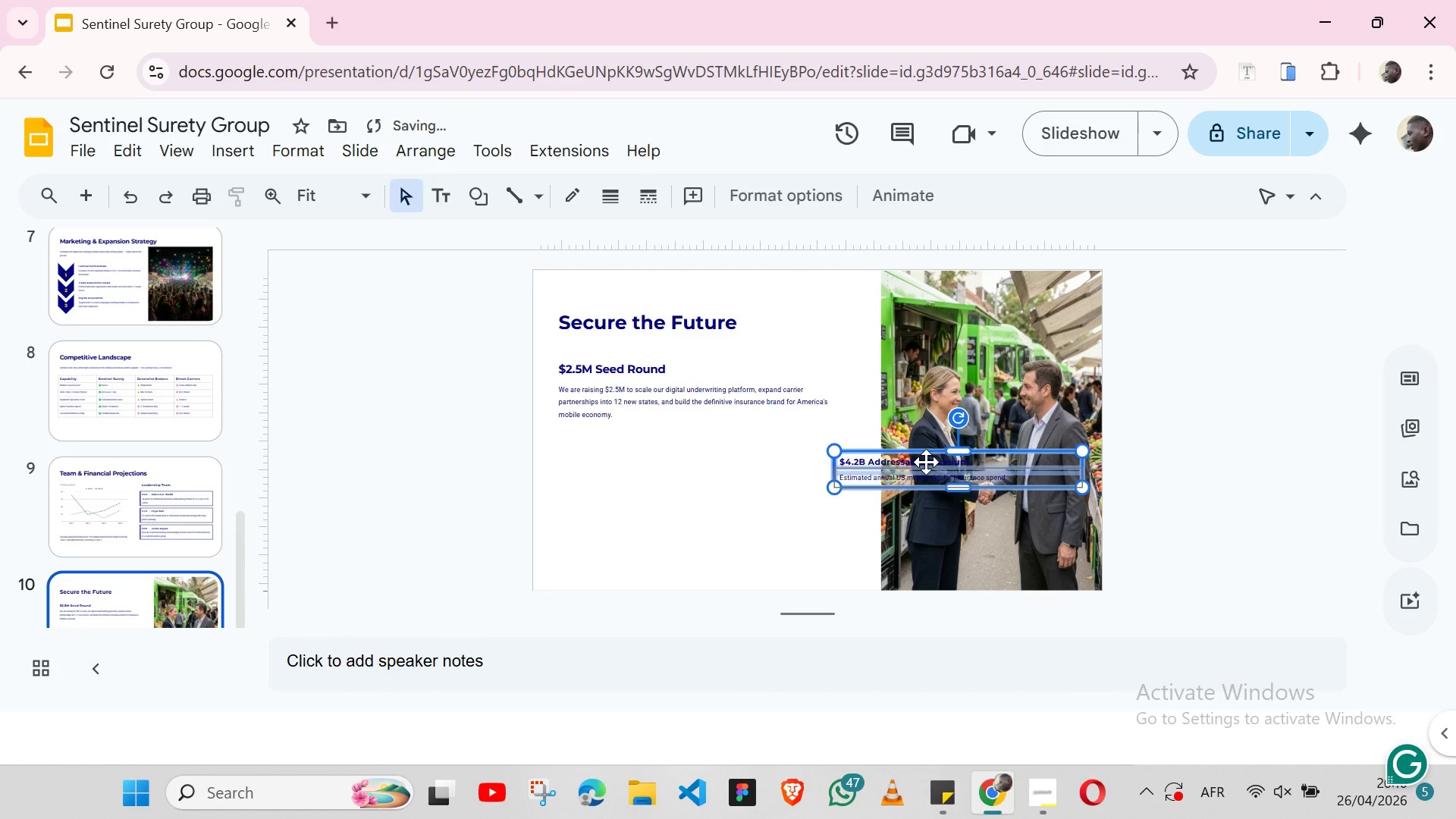 
left_click_drag(start_coordinate=[926, 462], to_coordinate=[649, 460])
 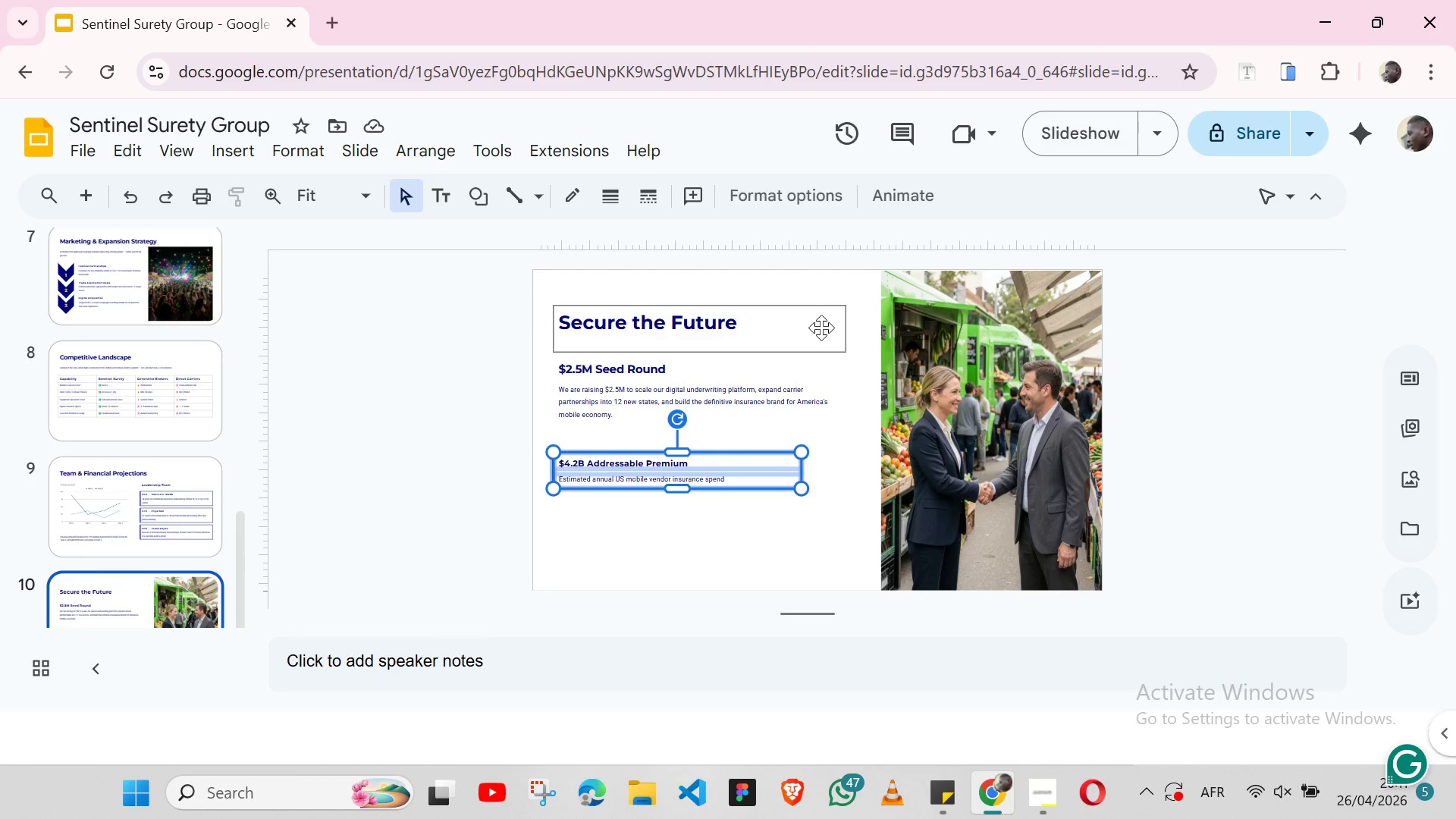 
wait(26.72)
 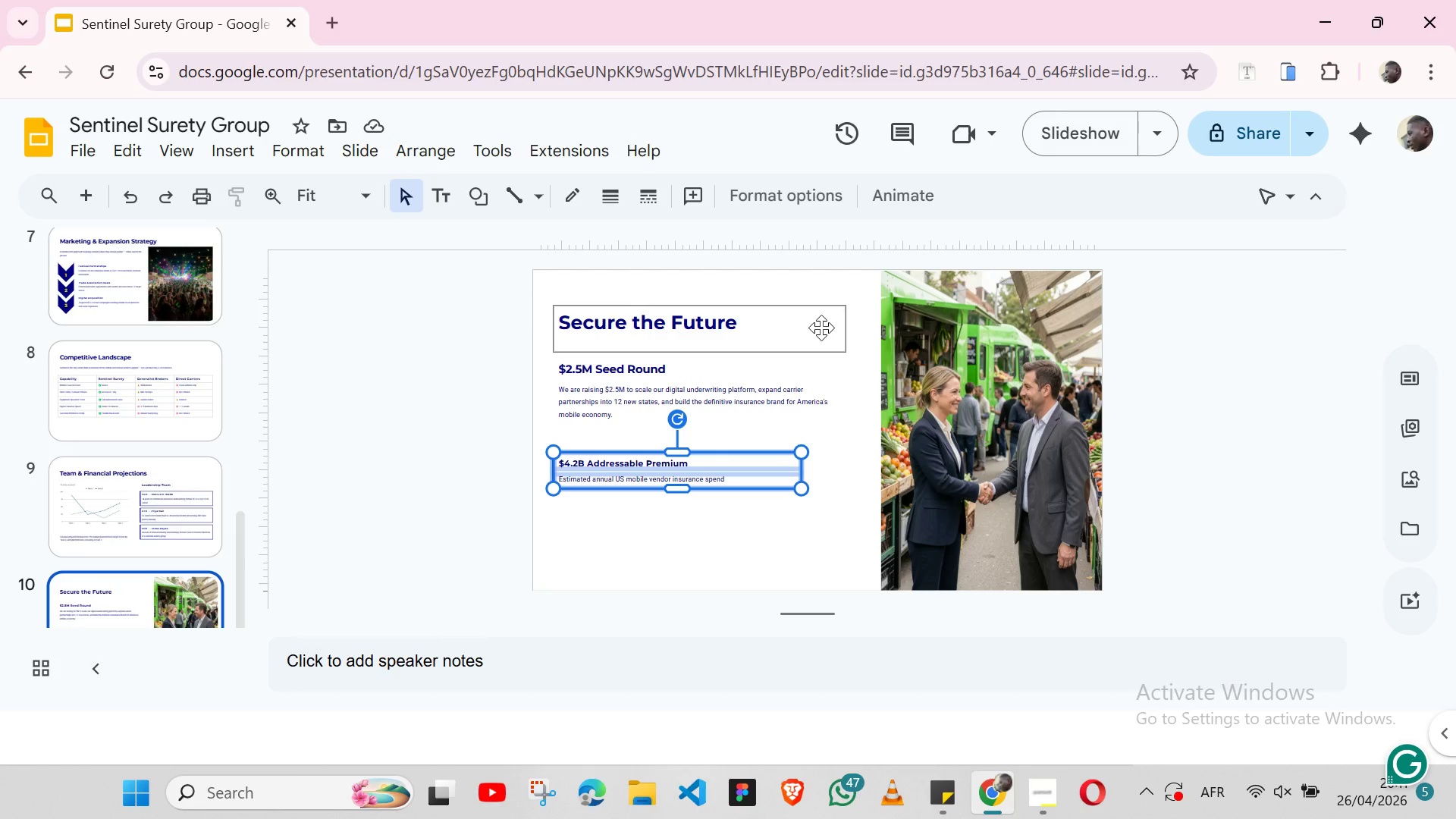 
left_click_drag(start_coordinate=[800, 474], to_coordinate=[841, 471])
 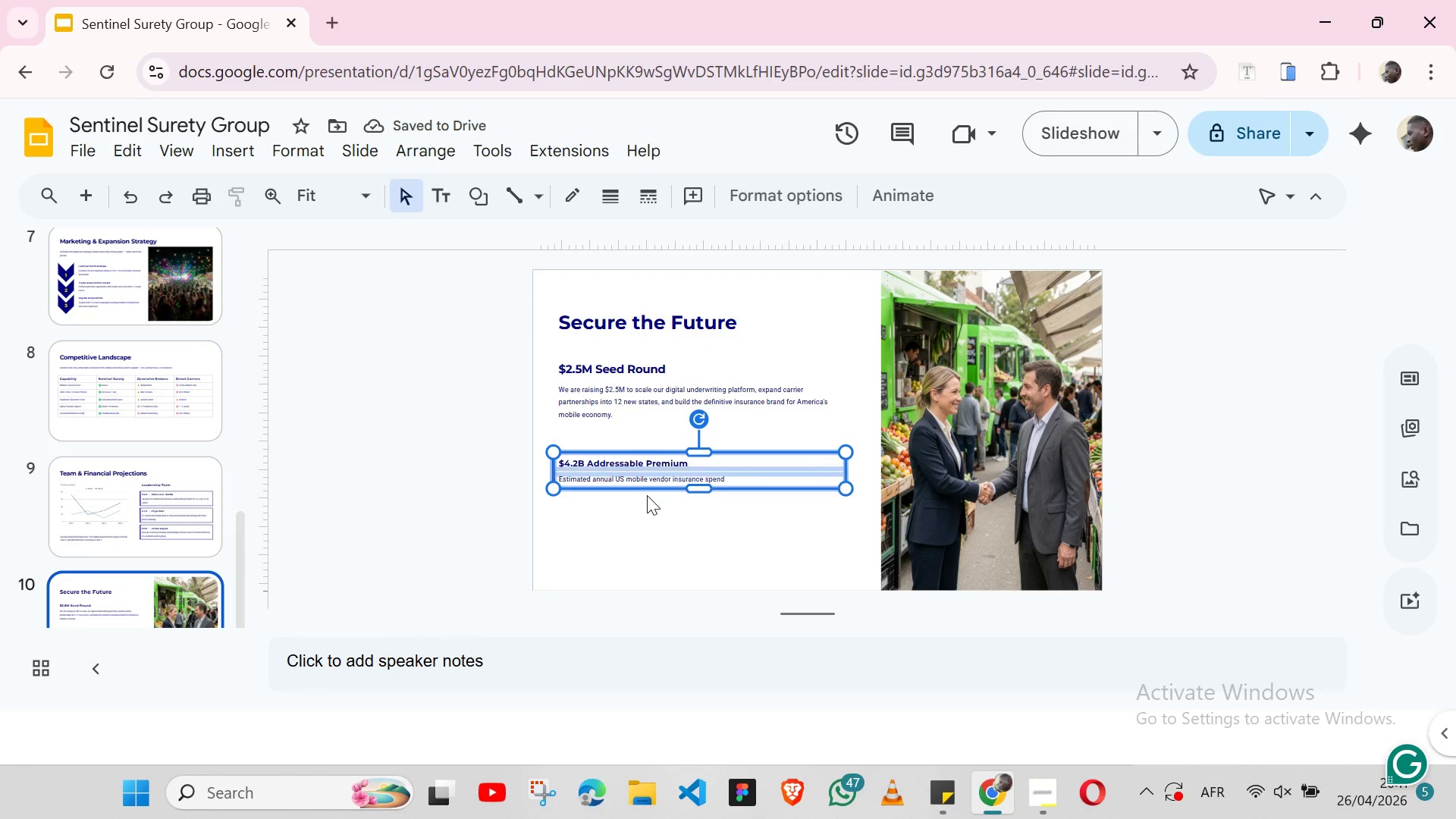 
left_click([786, 544])
 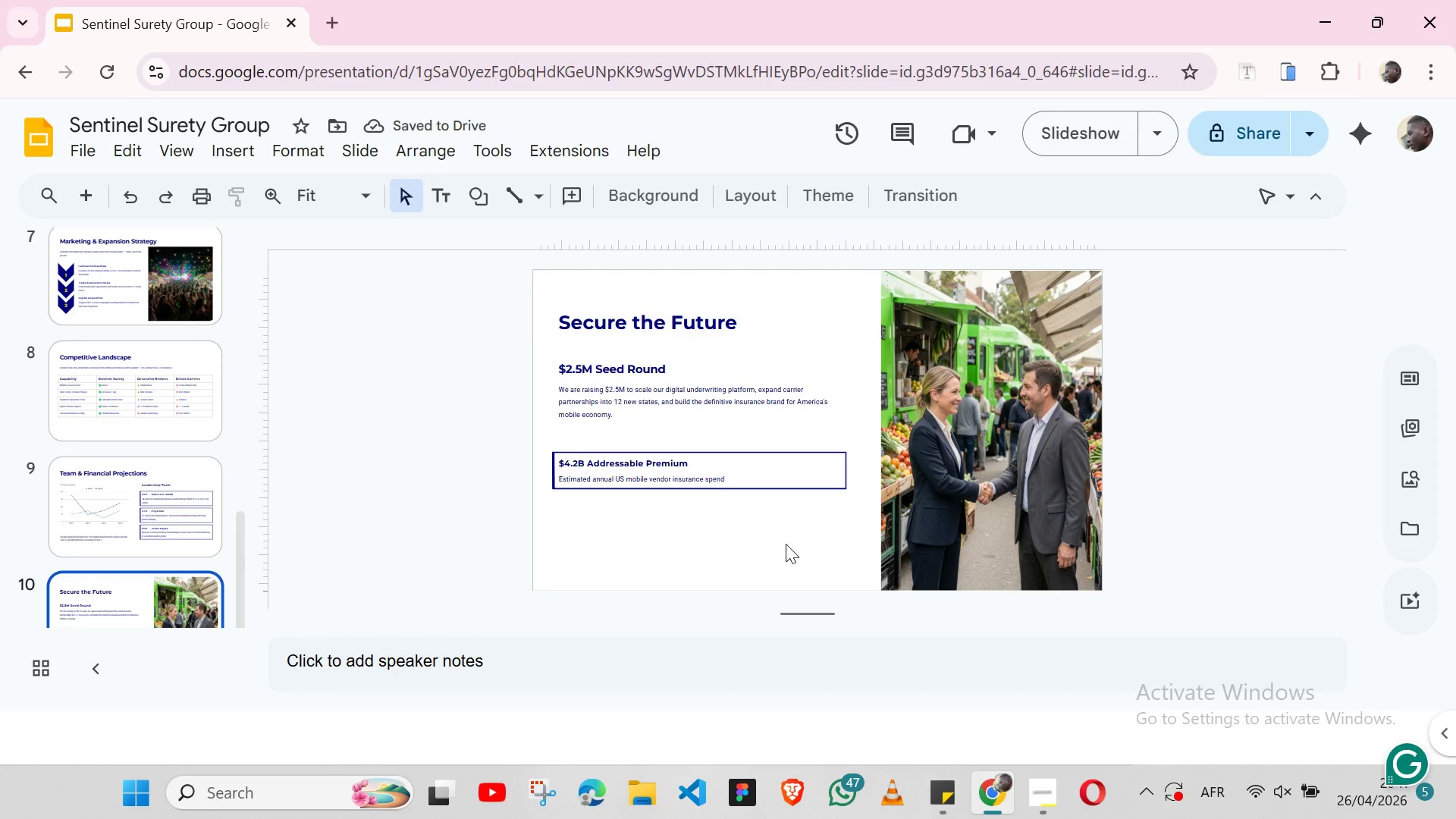 
key(Control+V)
 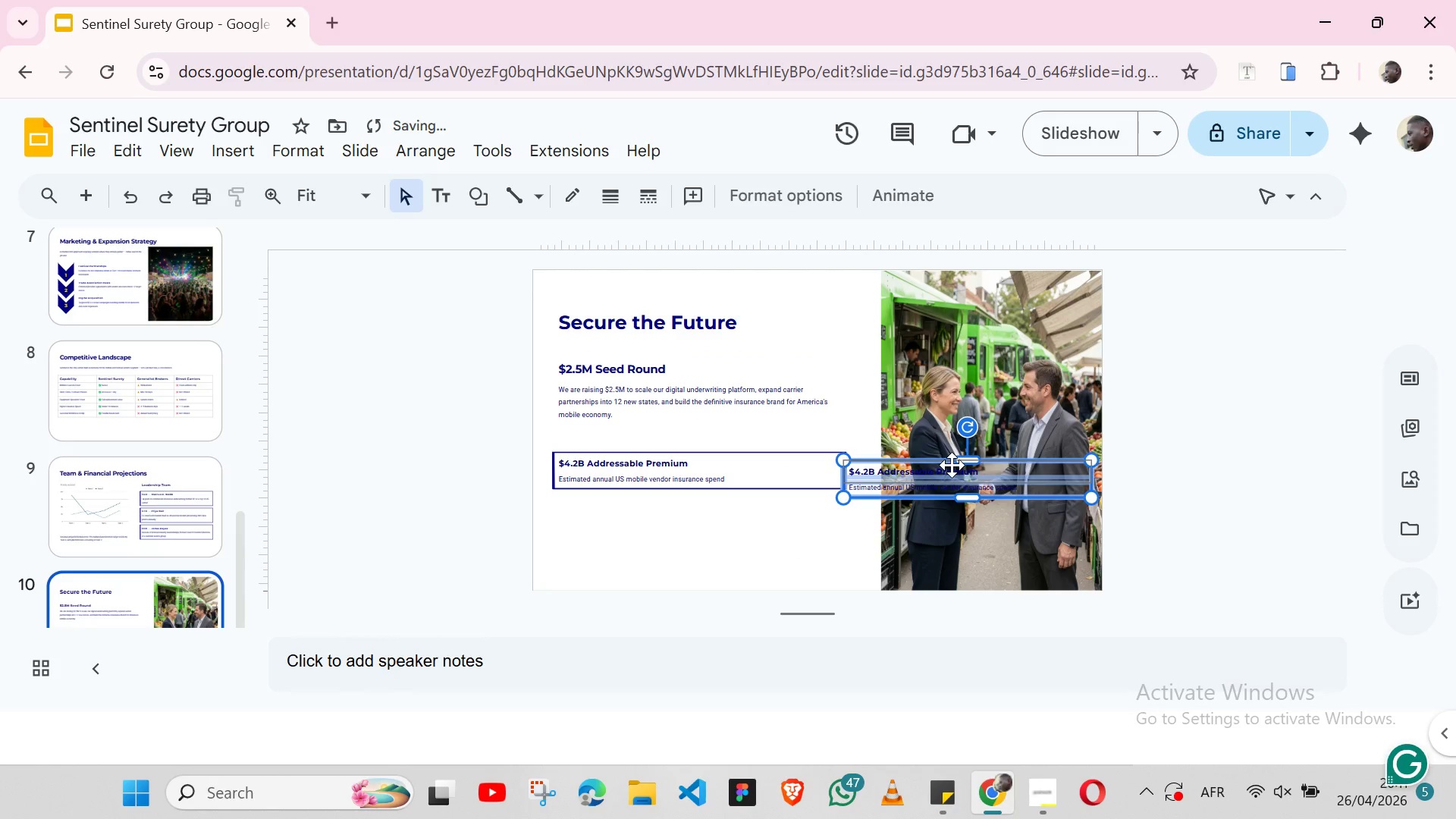 
left_click_drag(start_coordinate=[952, 465], to_coordinate=[660, 514])
 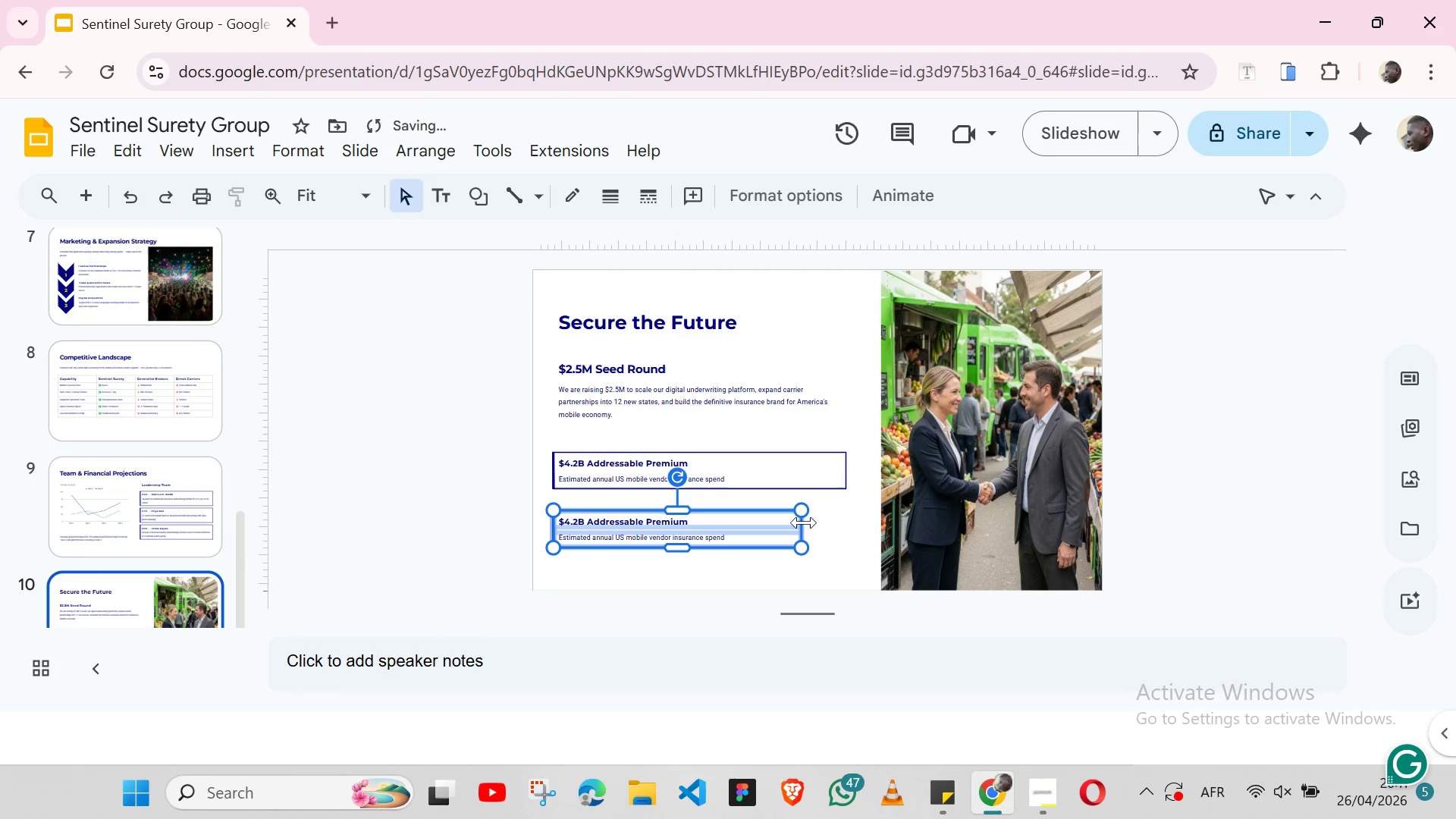 
left_click_drag(start_coordinate=[804, 525], to_coordinate=[848, 527])
 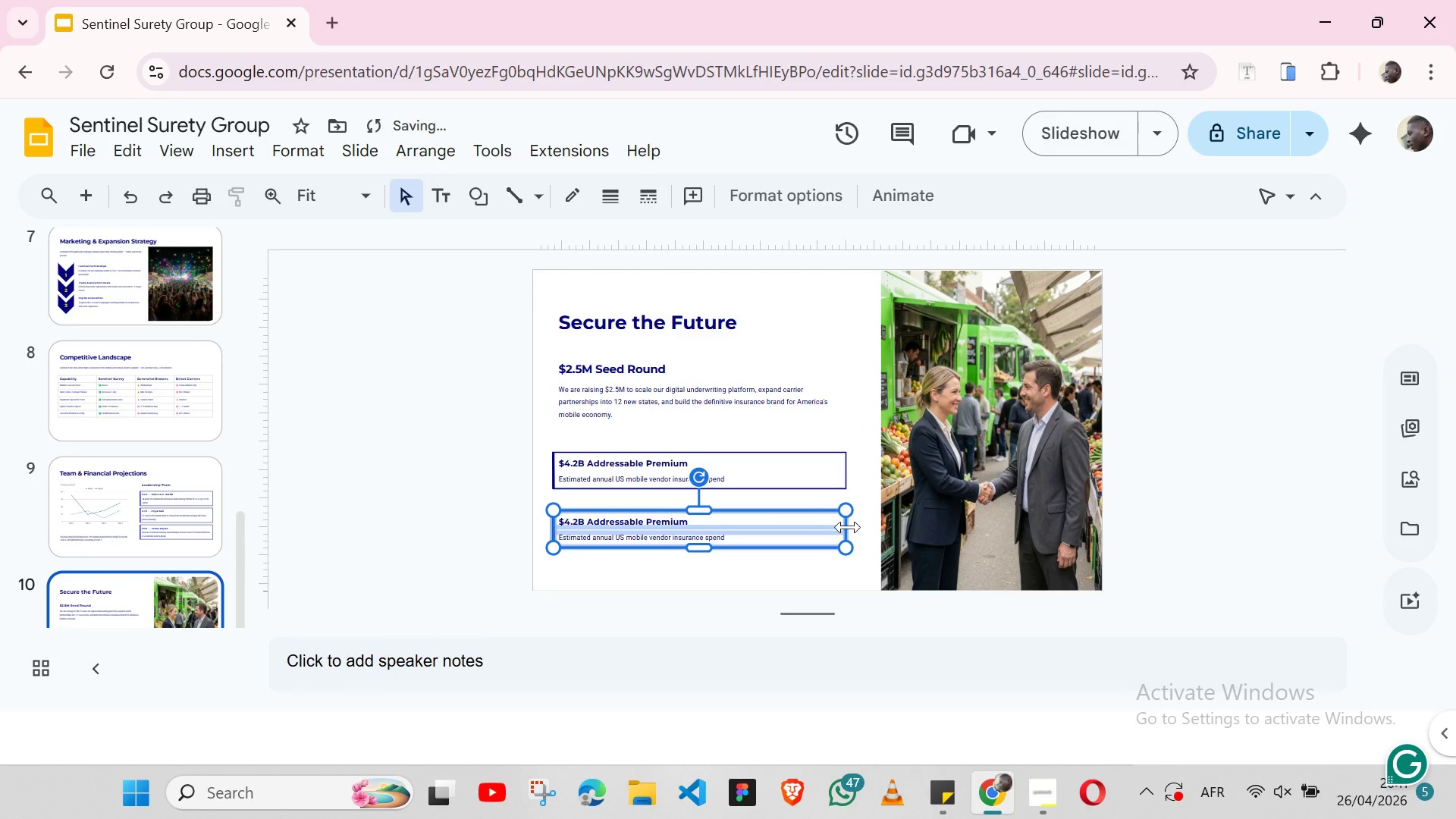 
key(Shift+ArrowUp)
 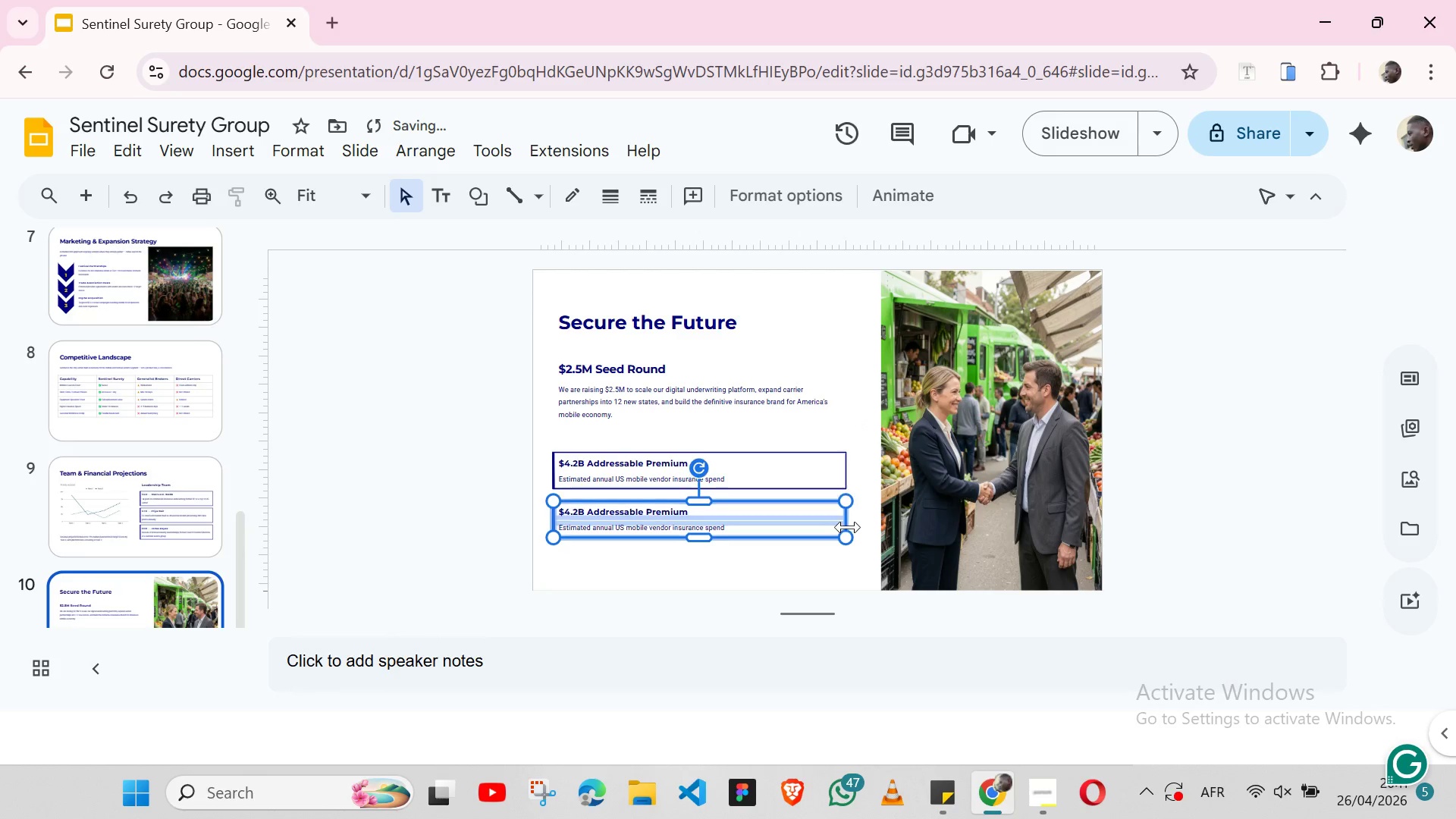 
key(Shift+ArrowUp)
 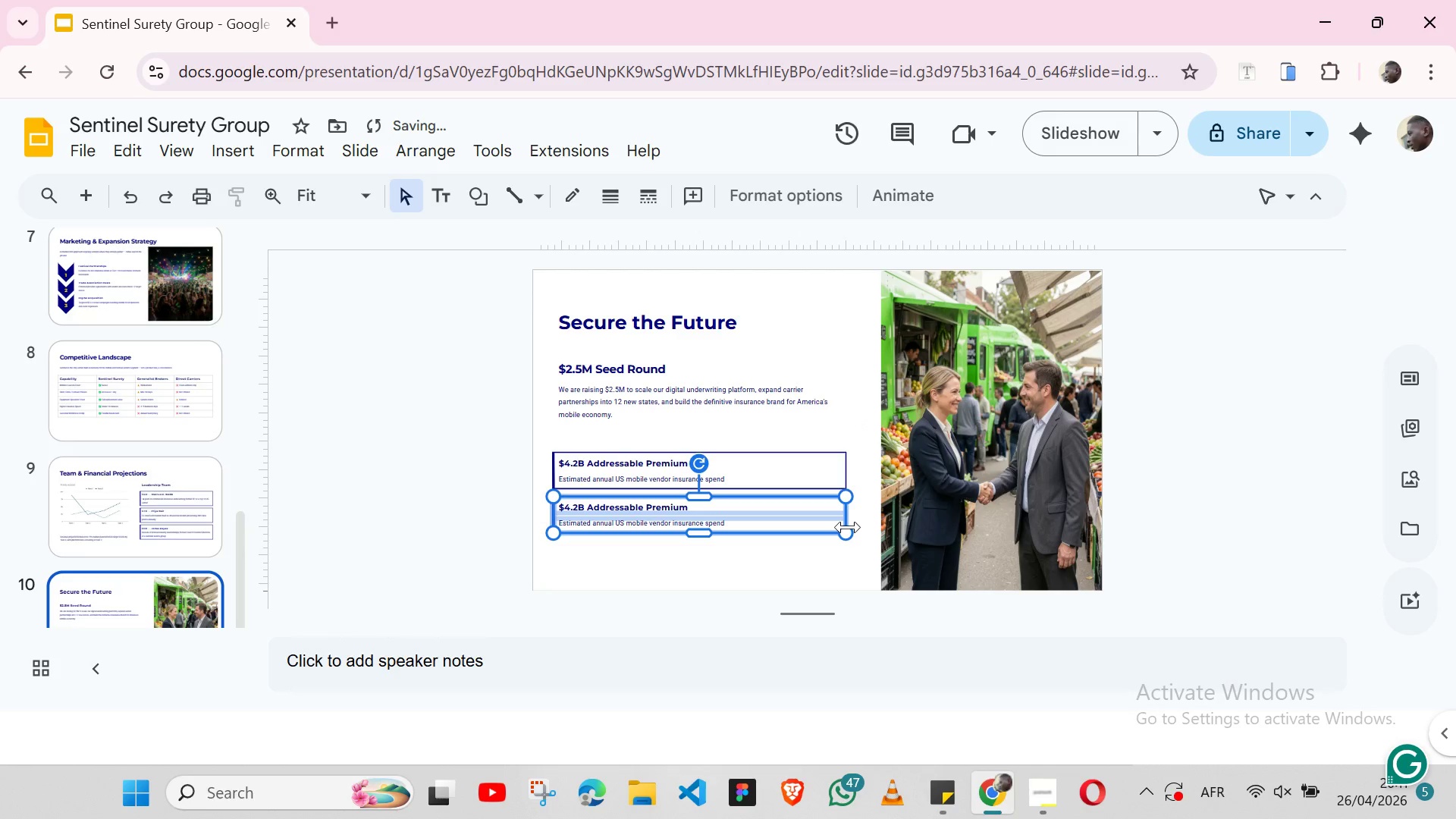 
key(Shift+ArrowUp)
 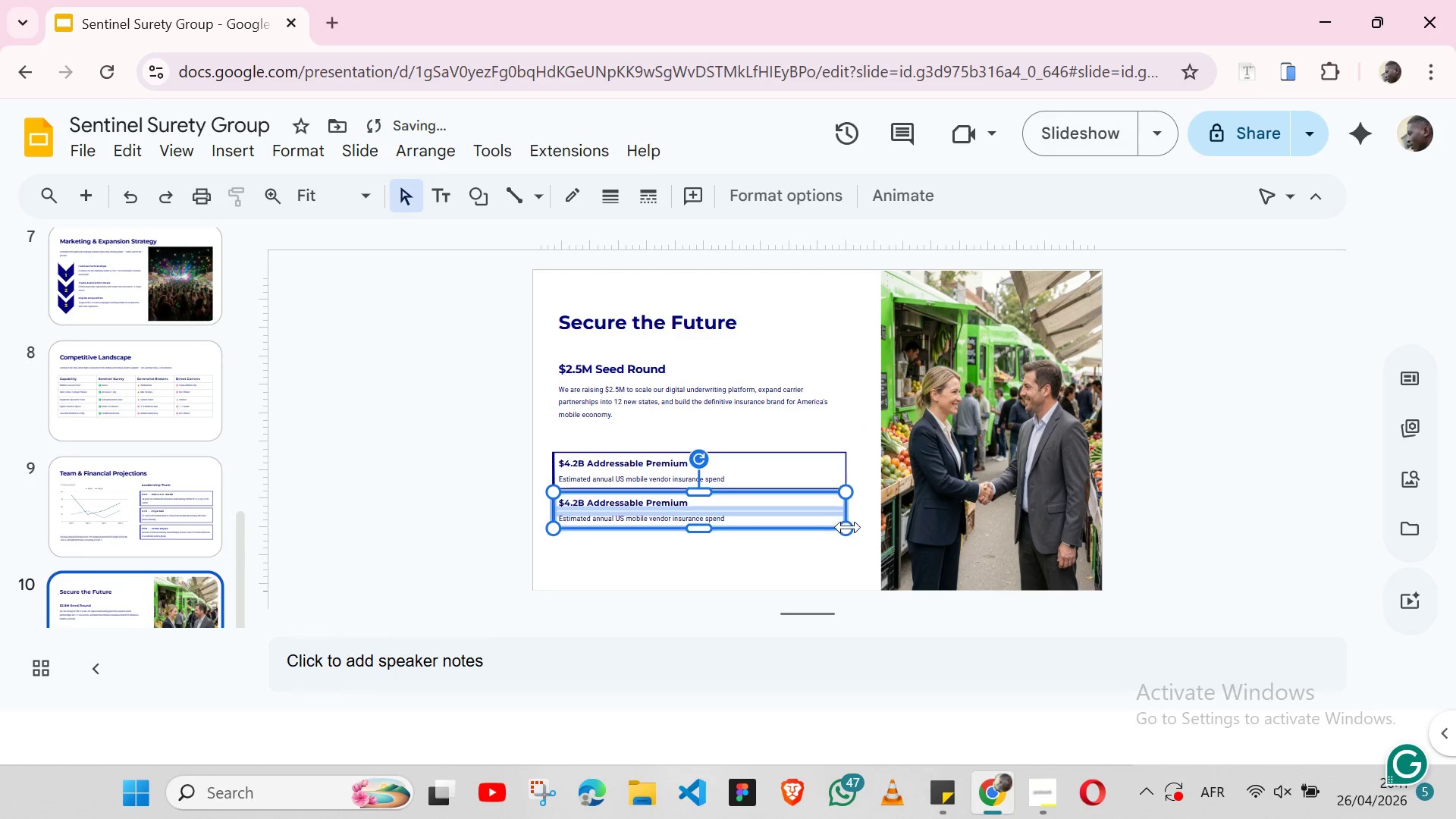 
key(Shift+ArrowUp)
 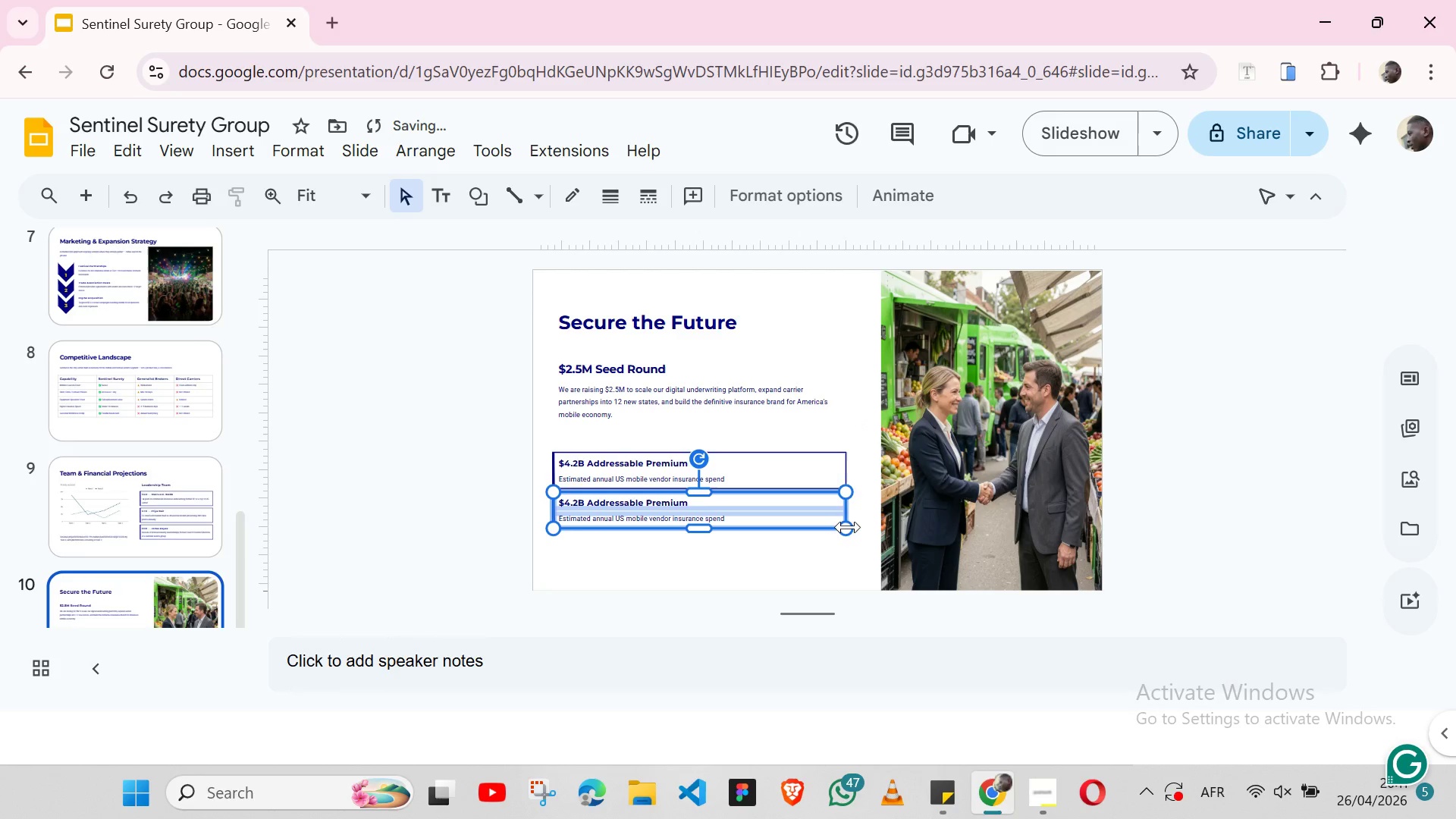 
key(Shift+ArrowDown)
 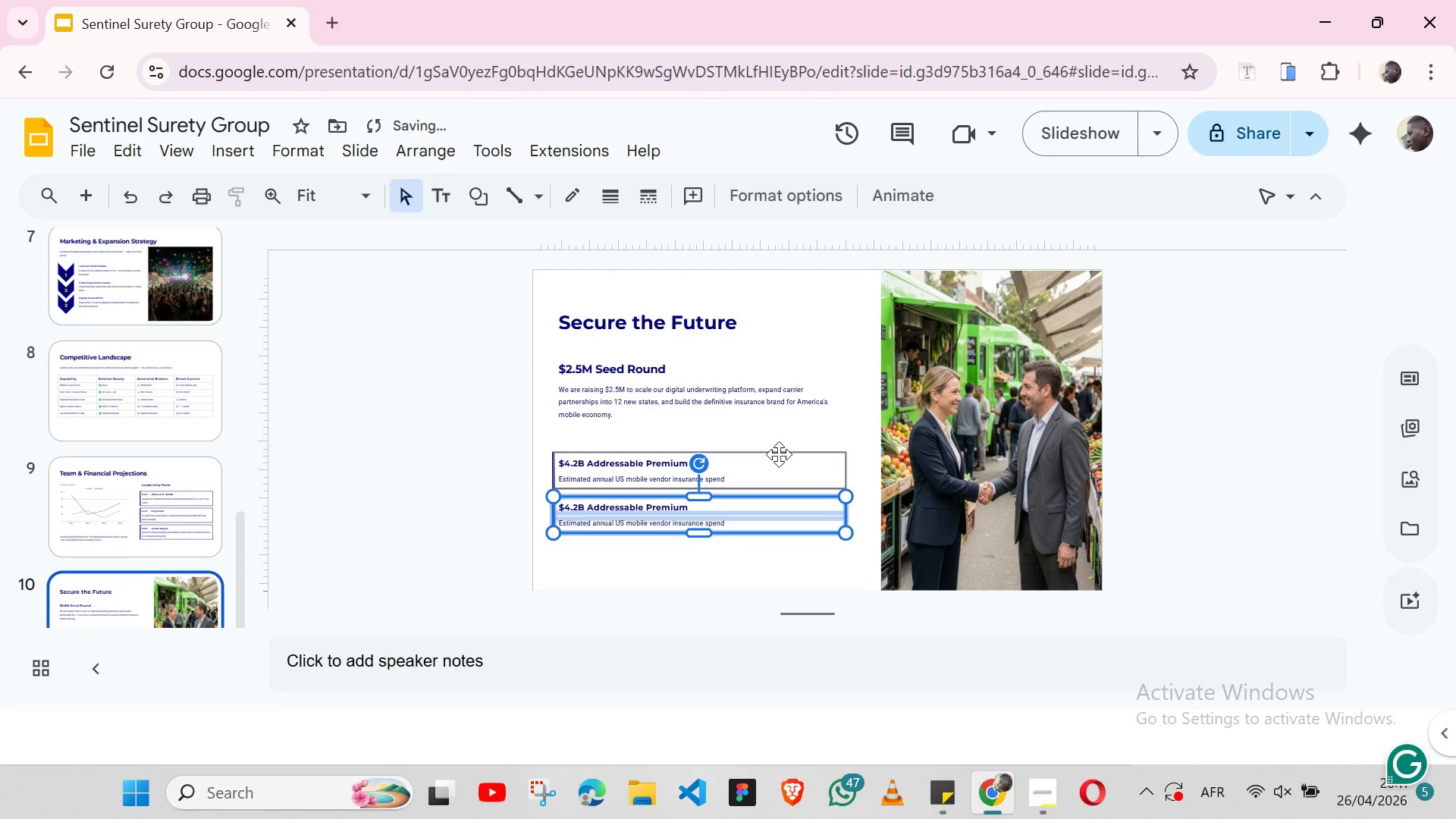 
left_click([779, 454])
 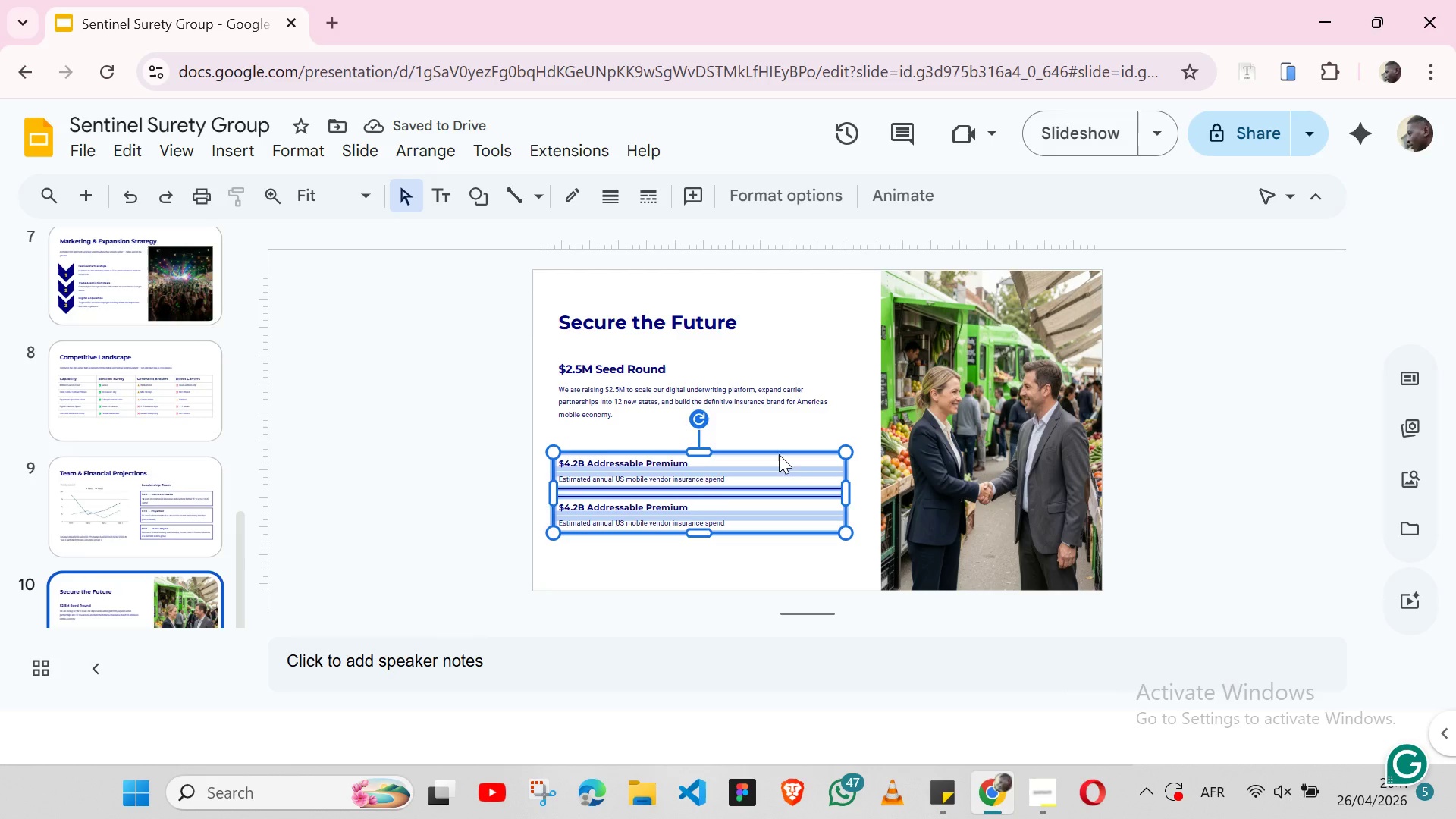 
key(Shift+ArrowUp)
 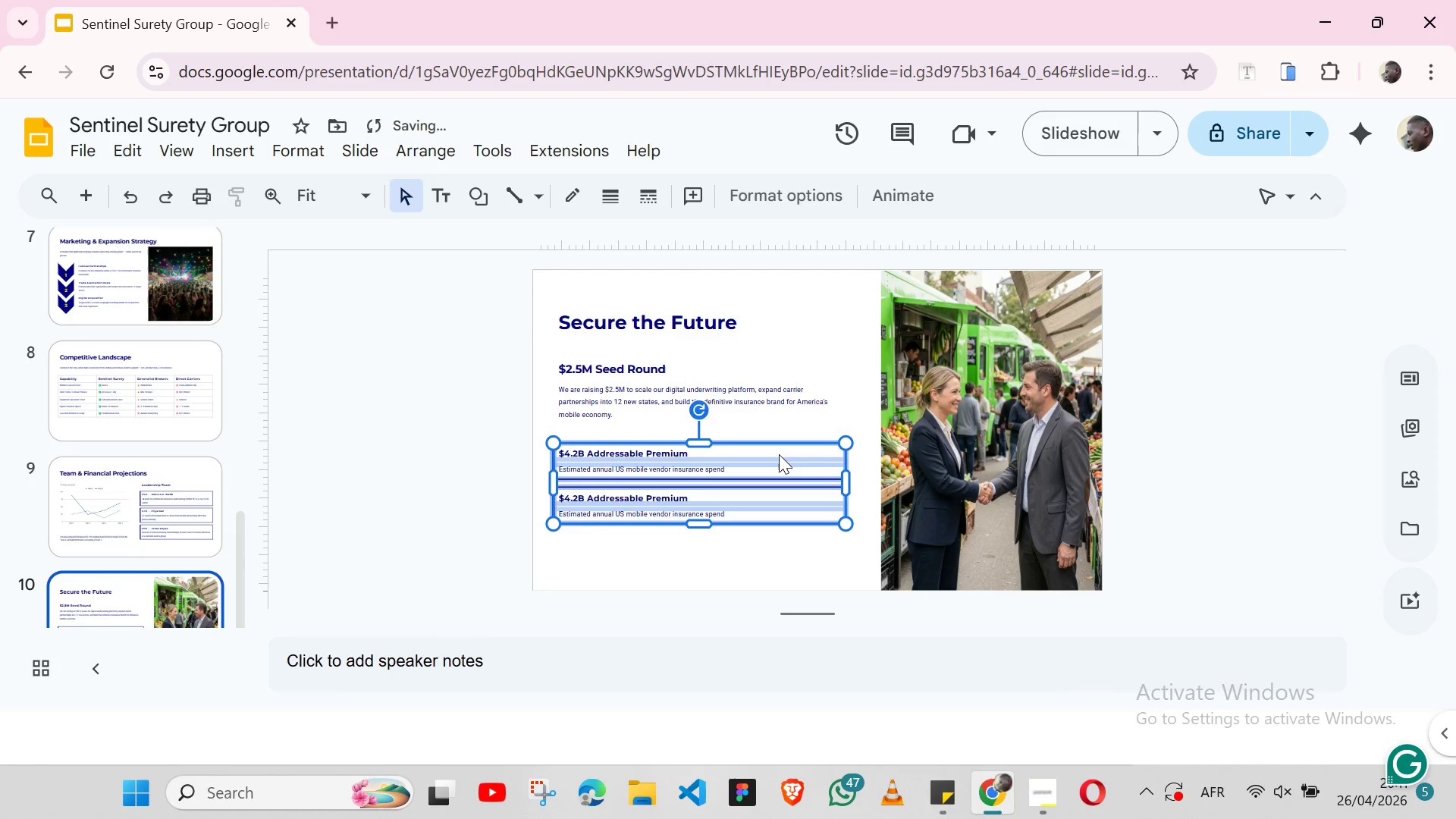 
key(Shift+ArrowUp)
 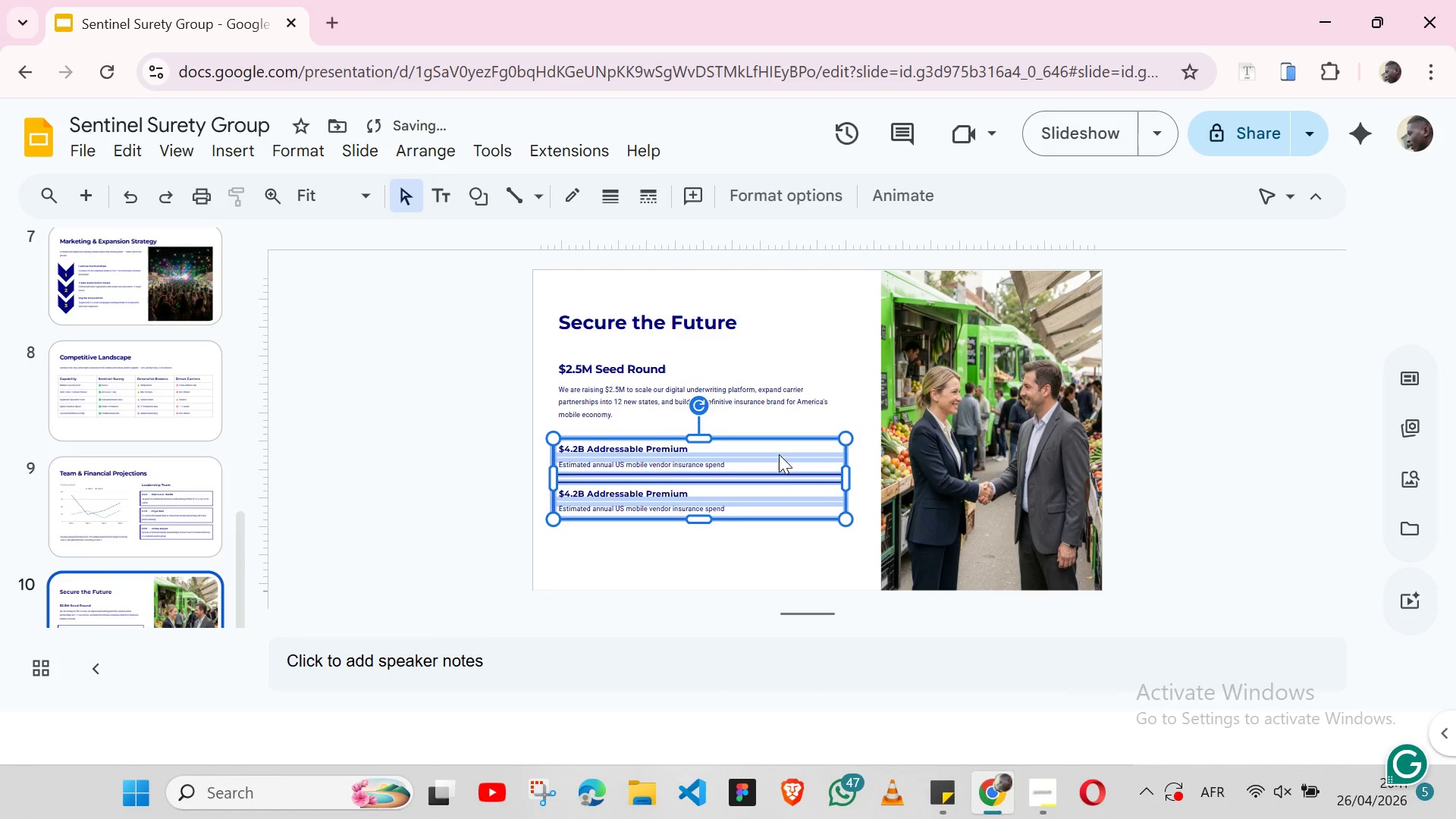 
key(Shift+ArrowUp)
 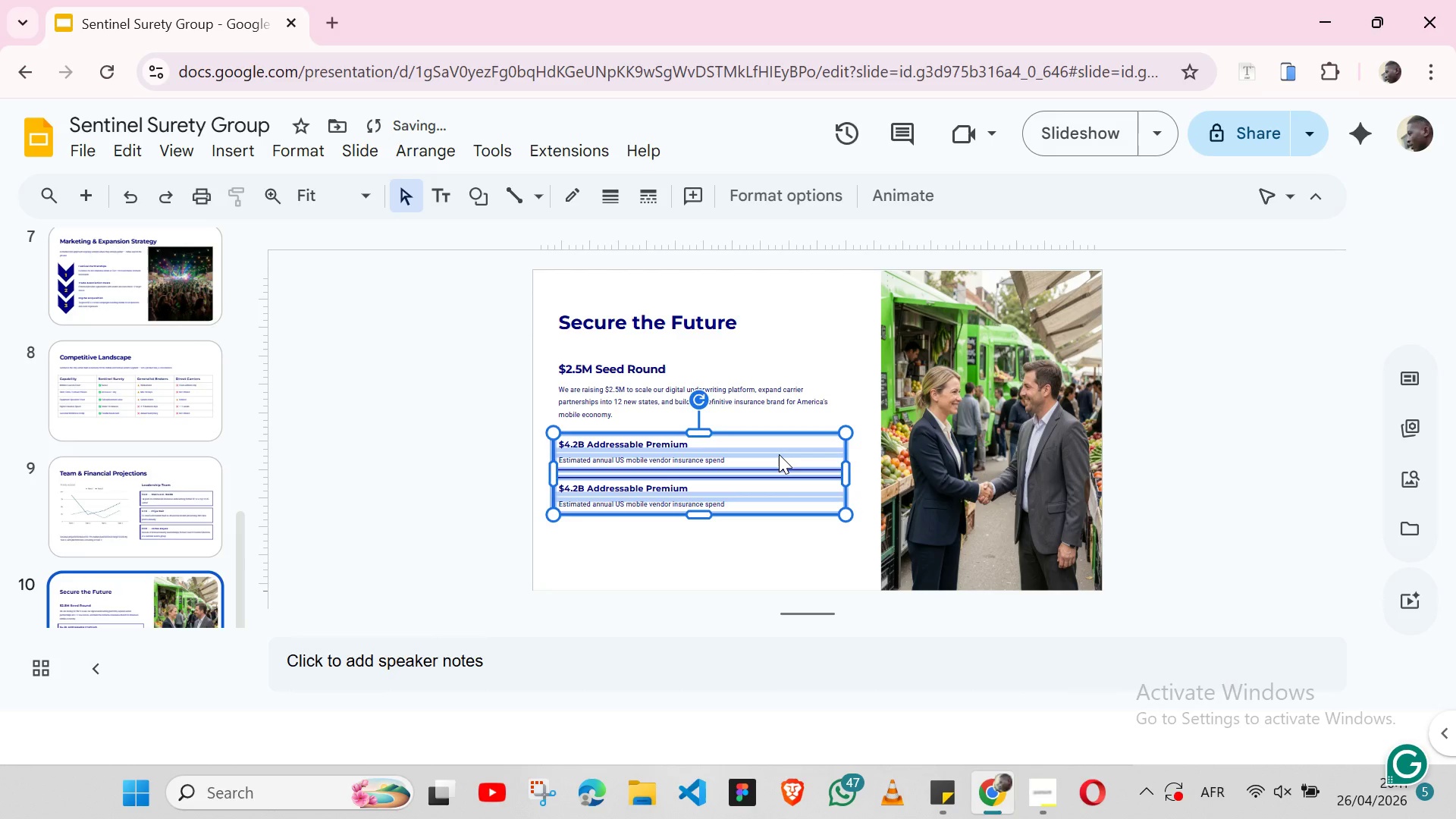 
key(Shift+ArrowUp)
 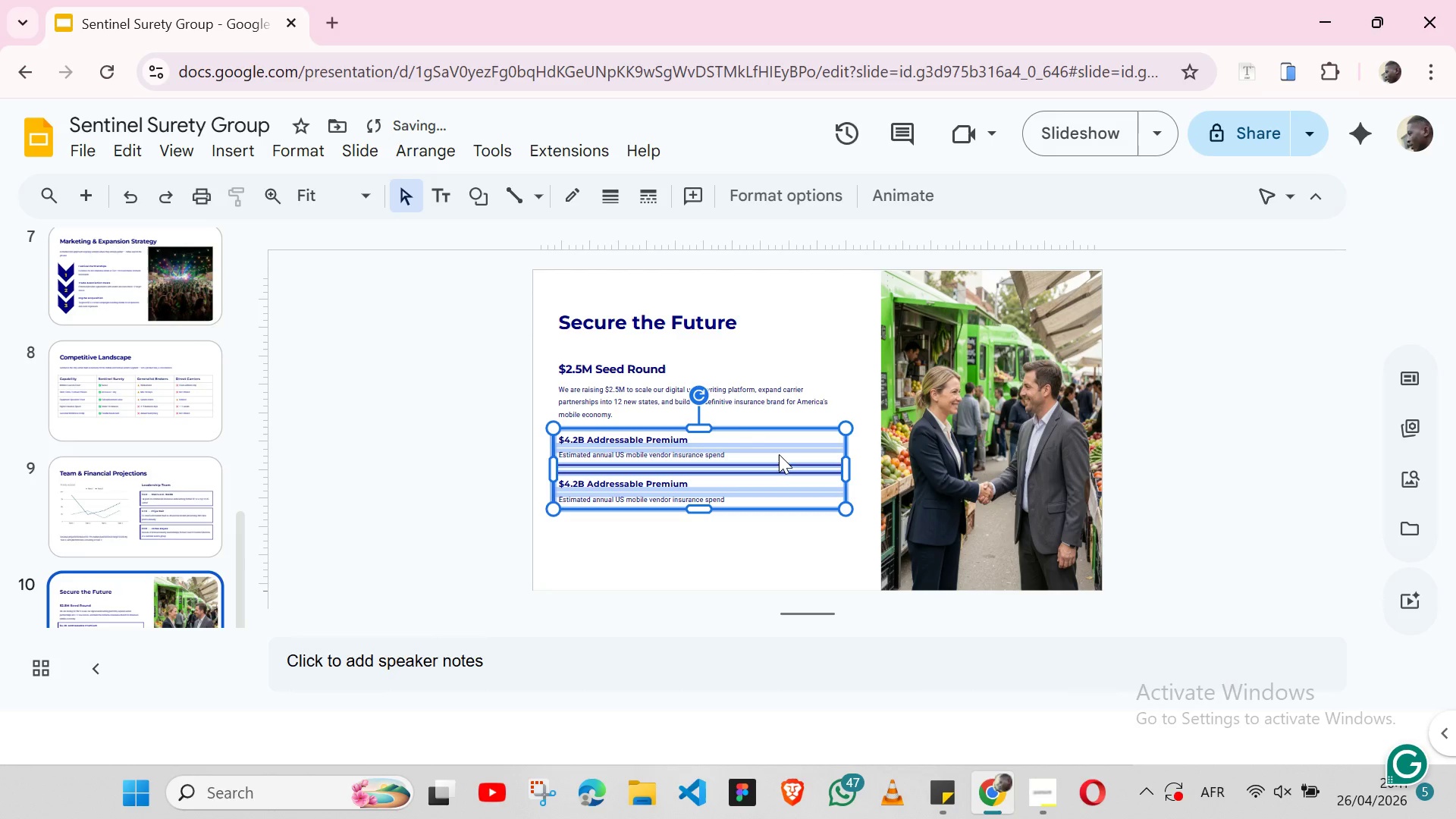 
key(Shift+ArrowUp)
 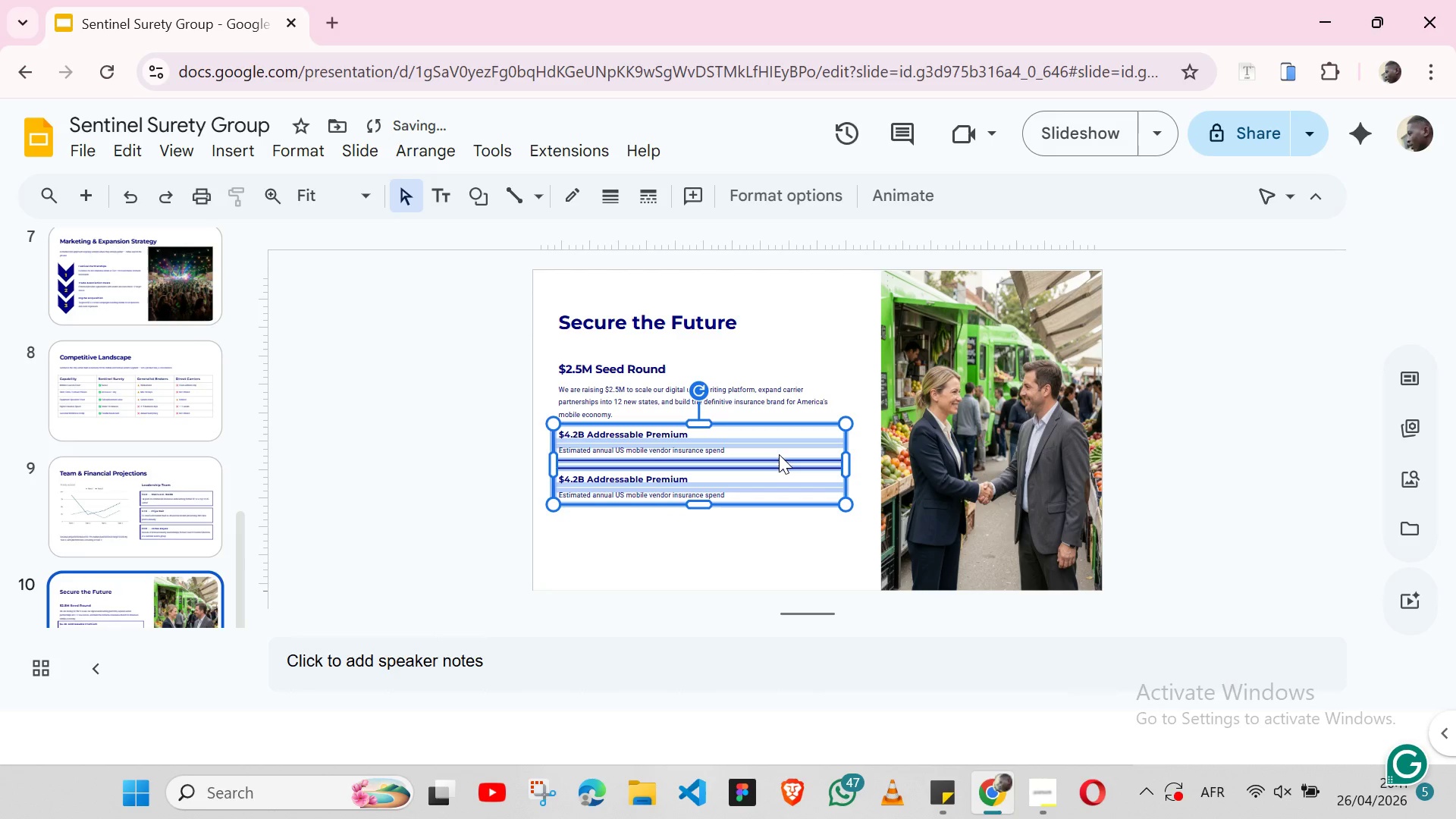 
key(Shift+ArrowUp)
 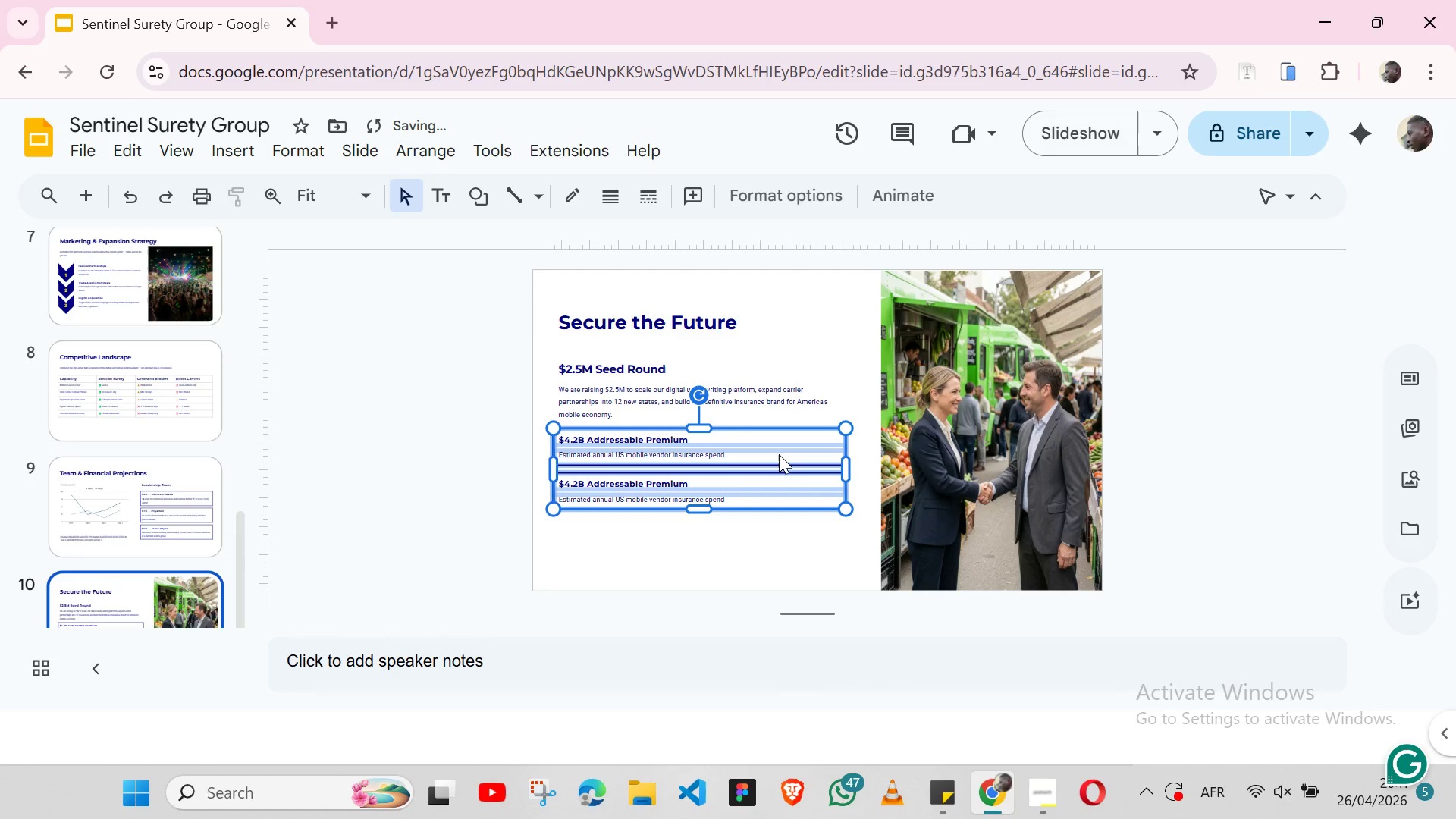 
key(Shift+ArrowDown)
 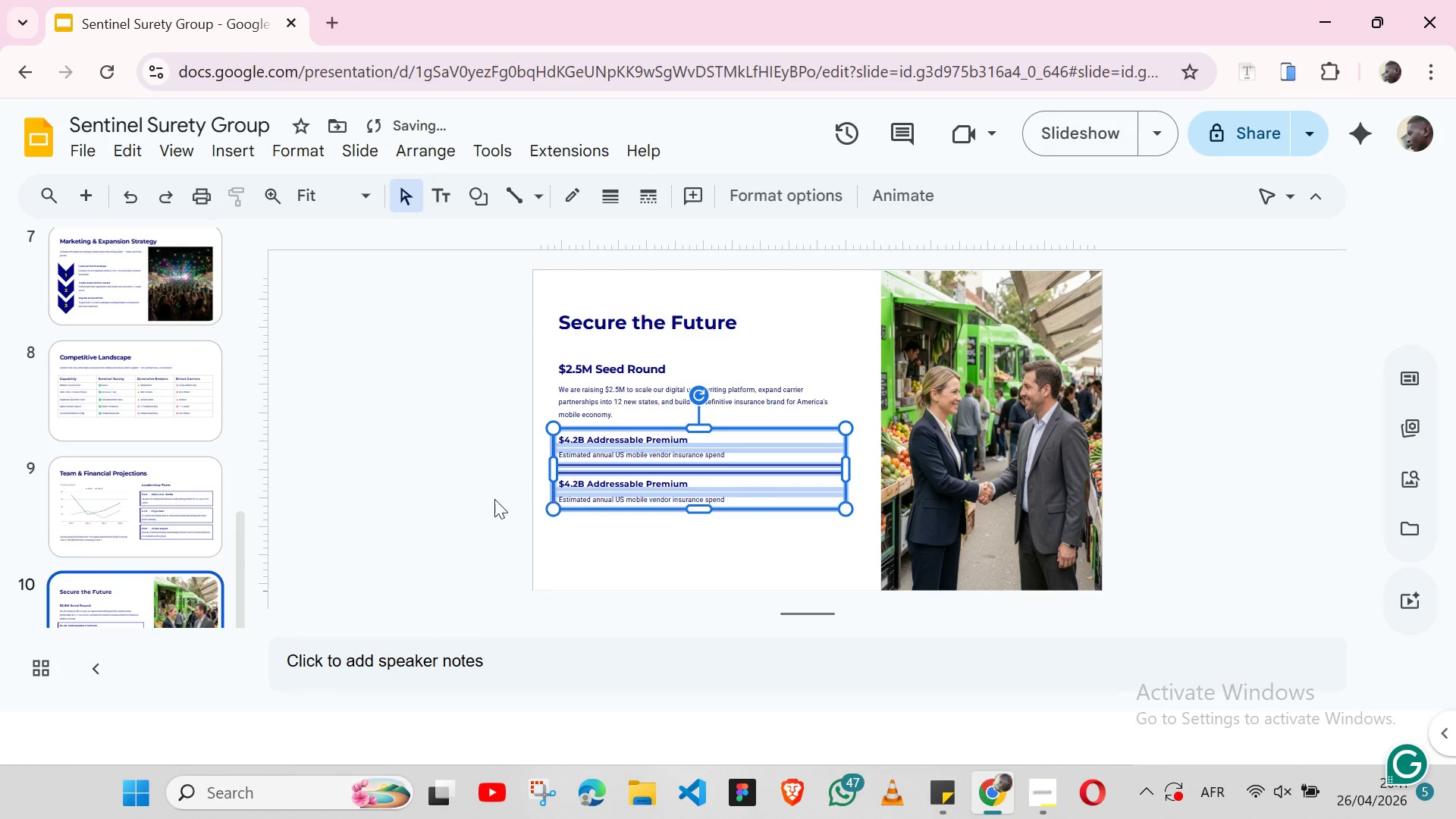 
left_click([494, 499])
 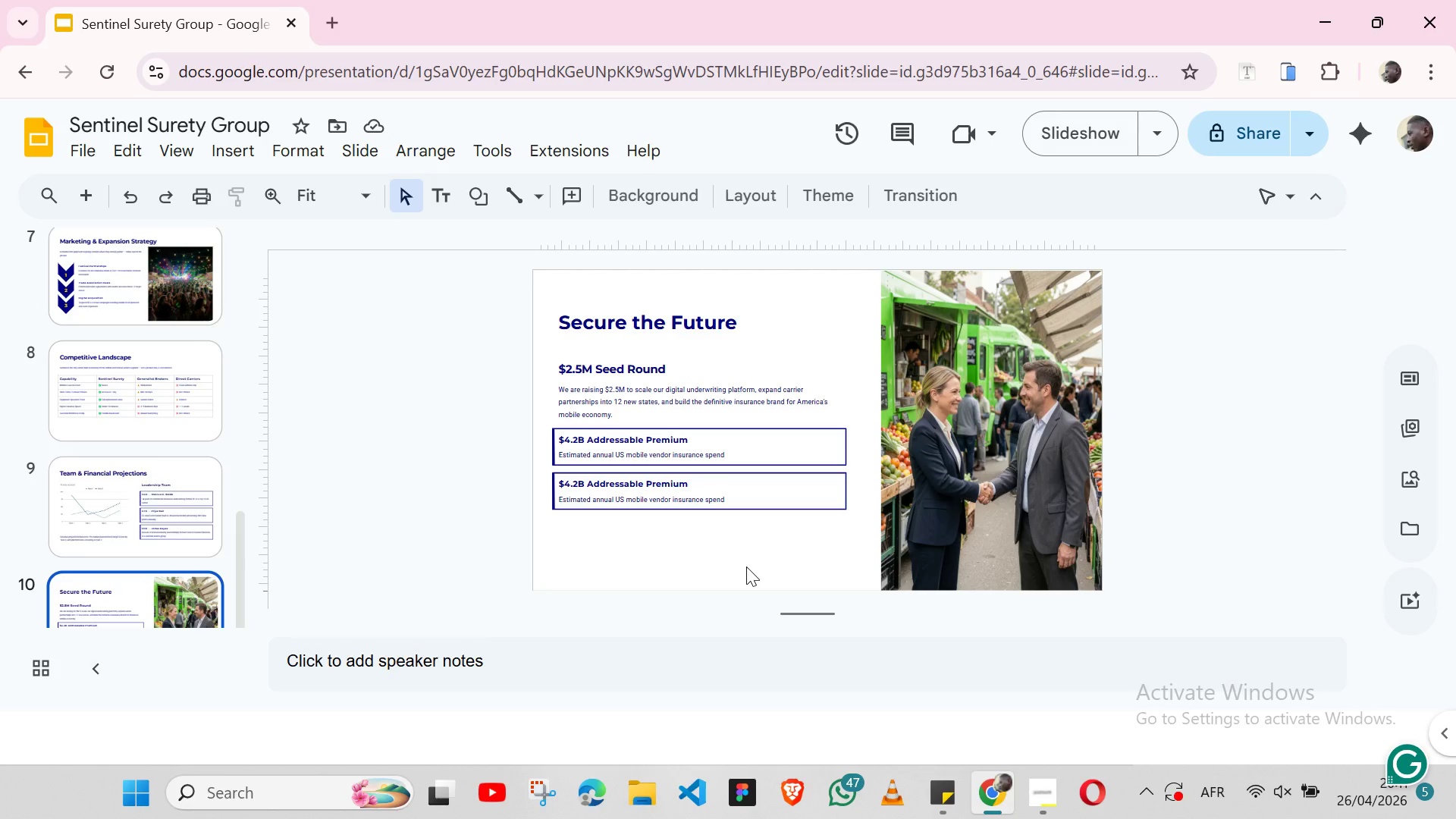 
wait(22.95)
 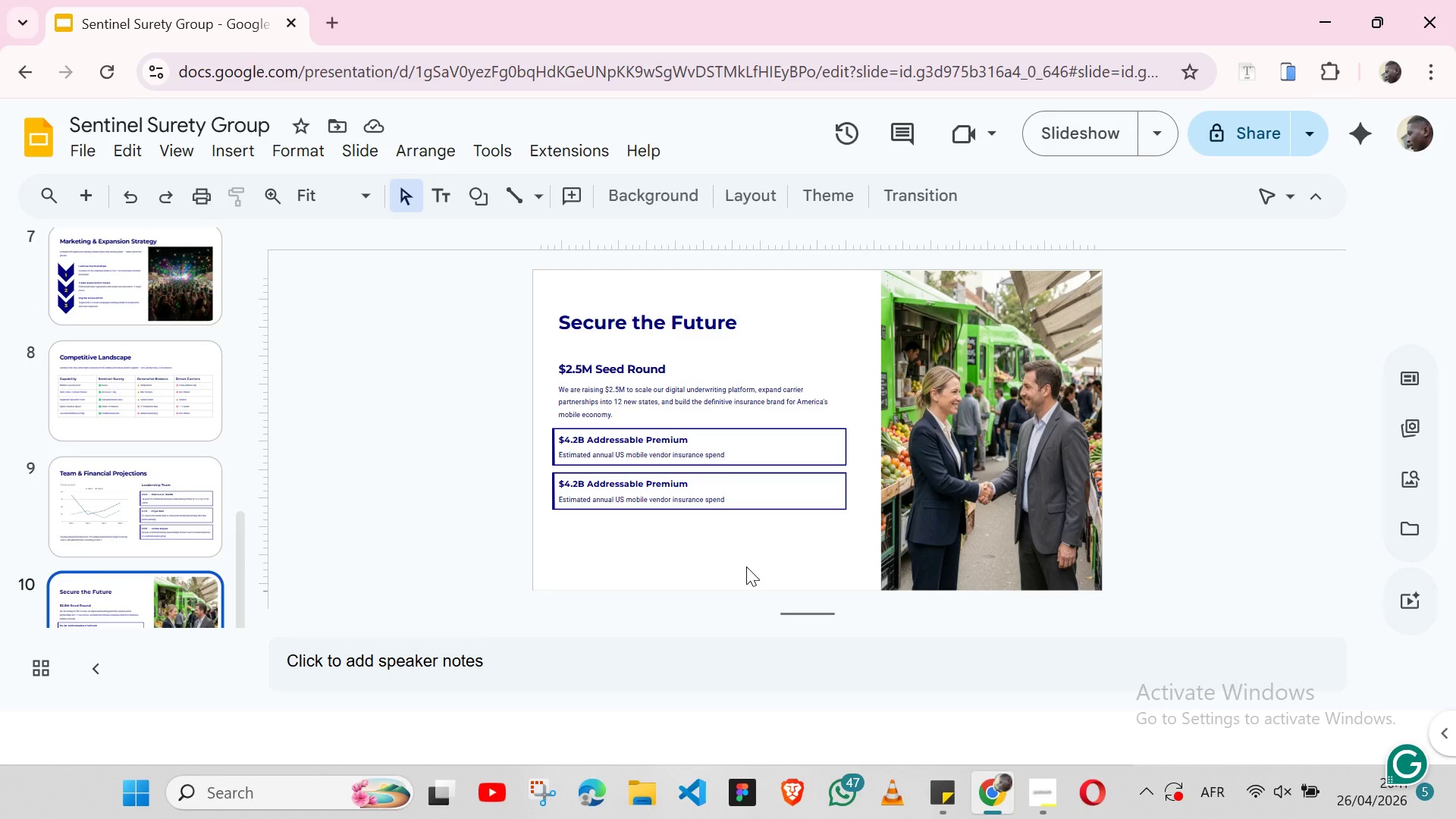 
key(Control+ControlLeft)
 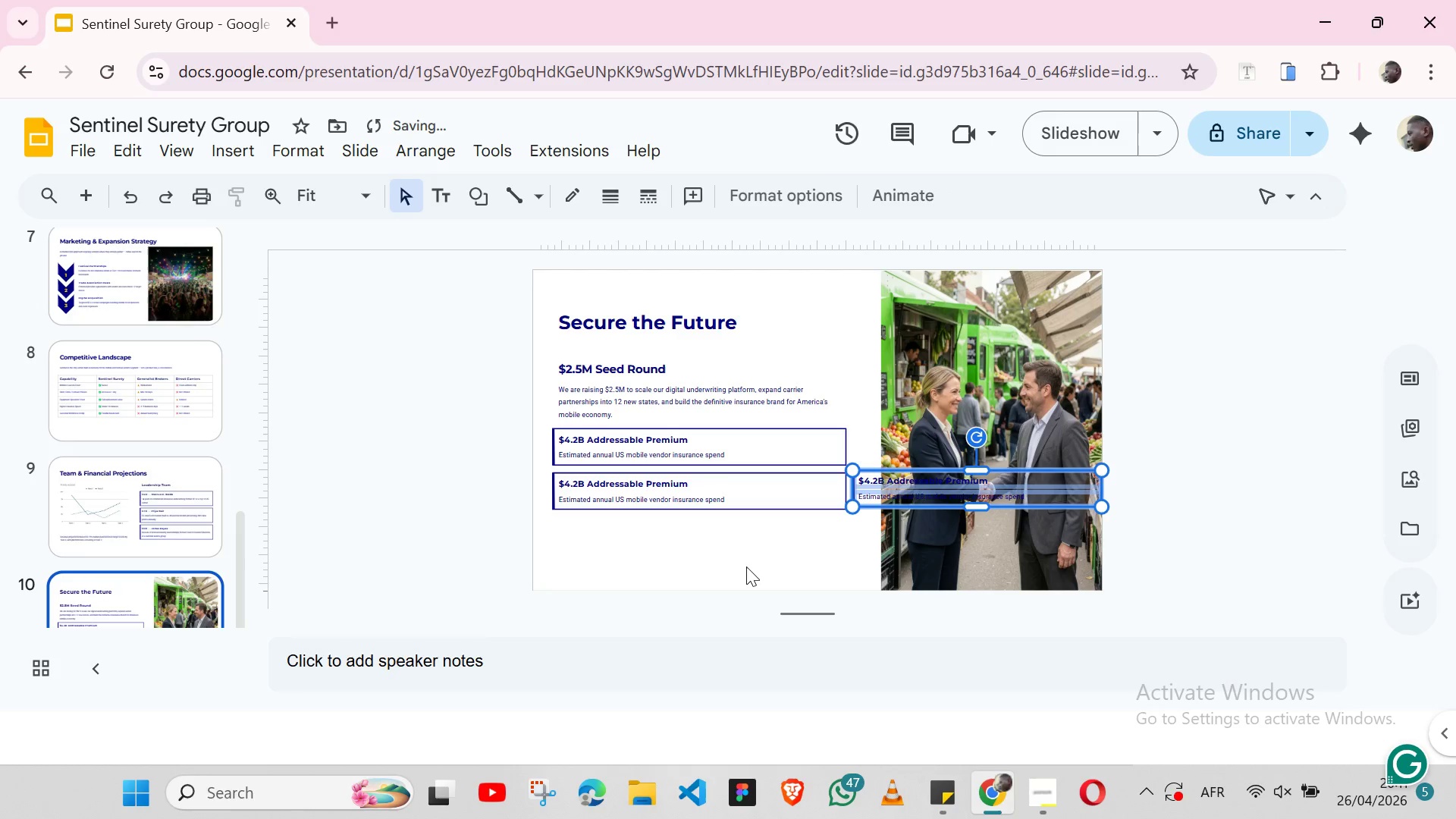 
key(Control+V)
 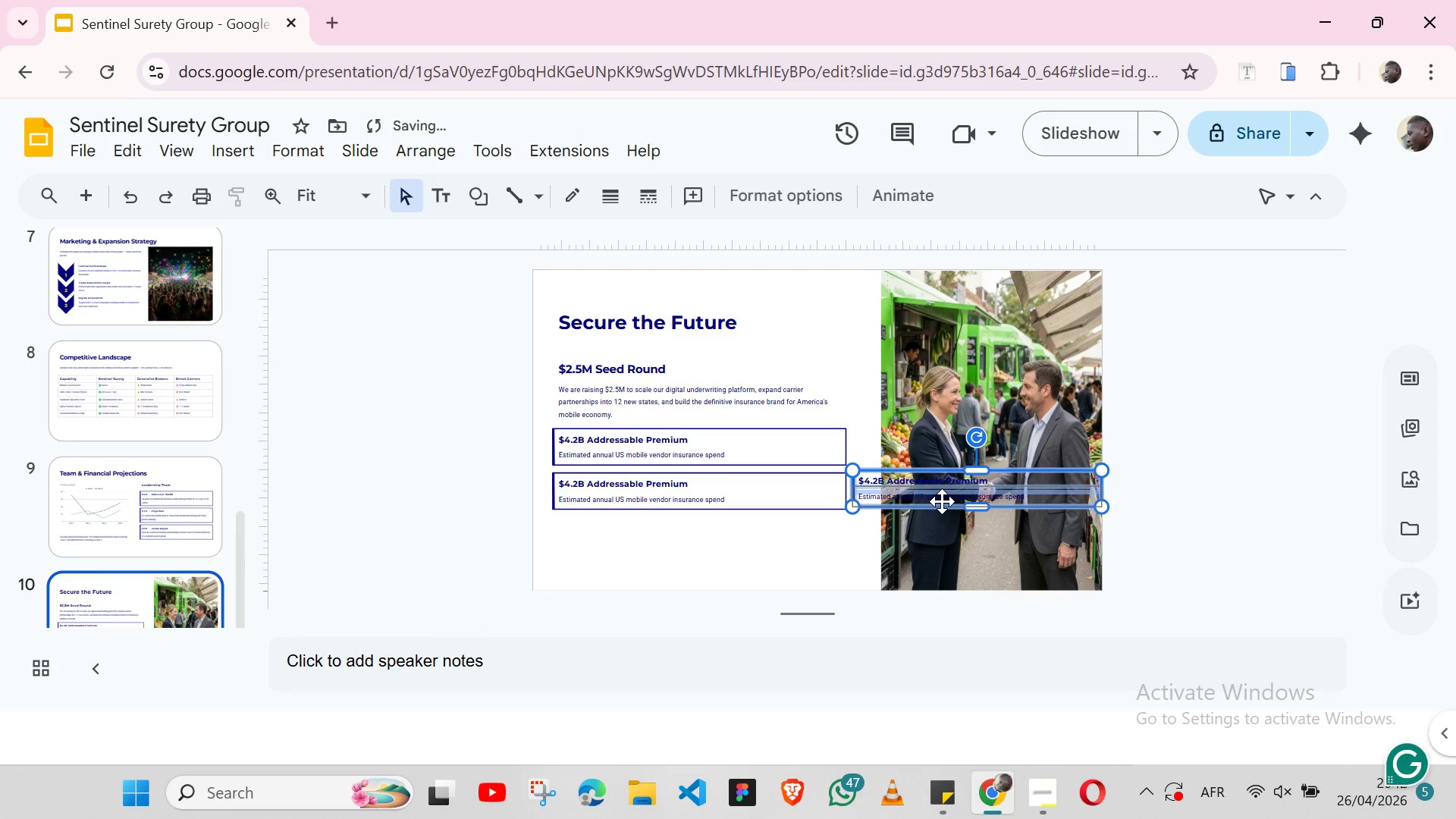 
left_click_drag(start_coordinate=[942, 501], to_coordinate=[643, 561])
 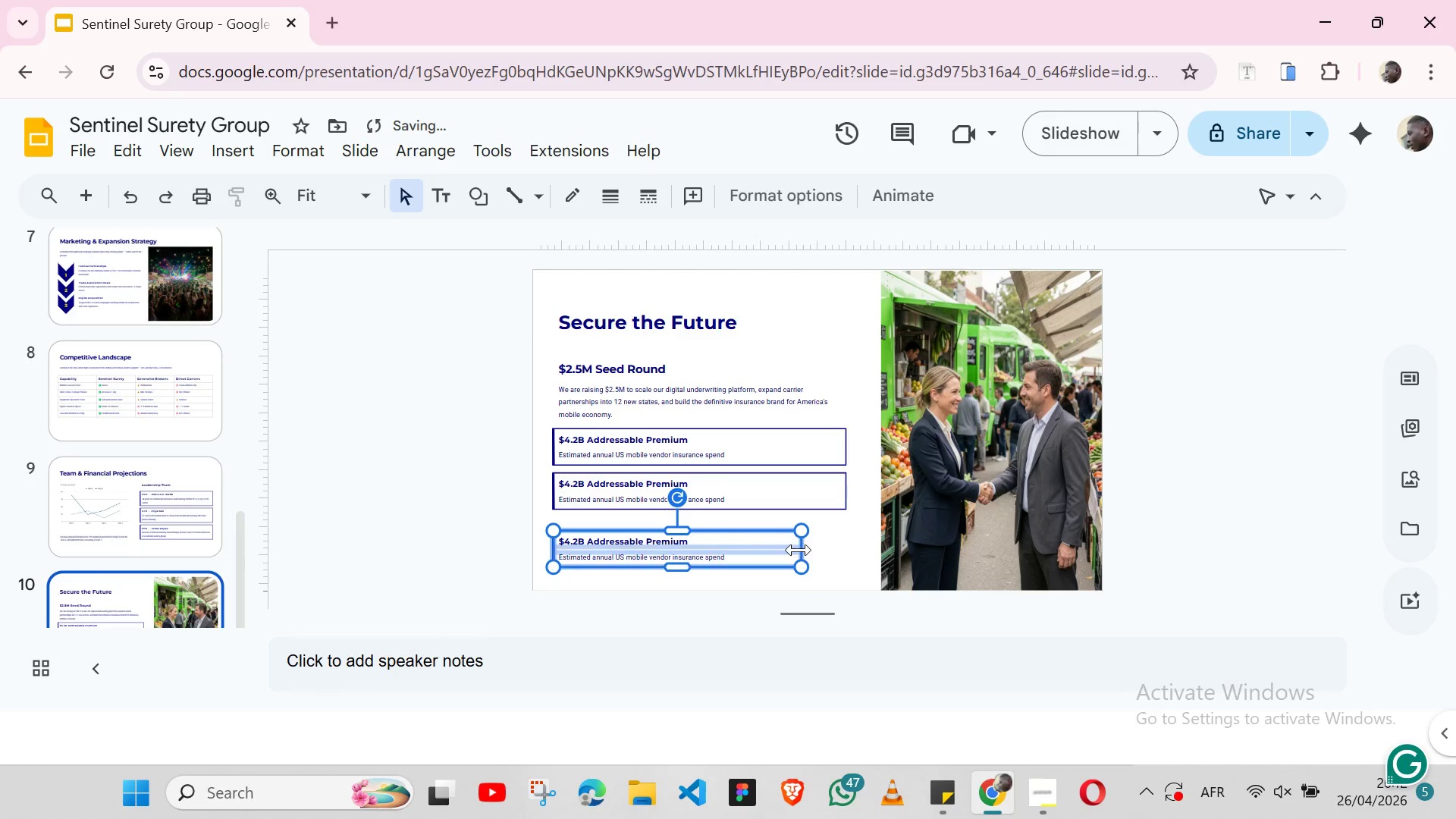 
left_click_drag(start_coordinate=[799, 550], to_coordinate=[849, 546])
 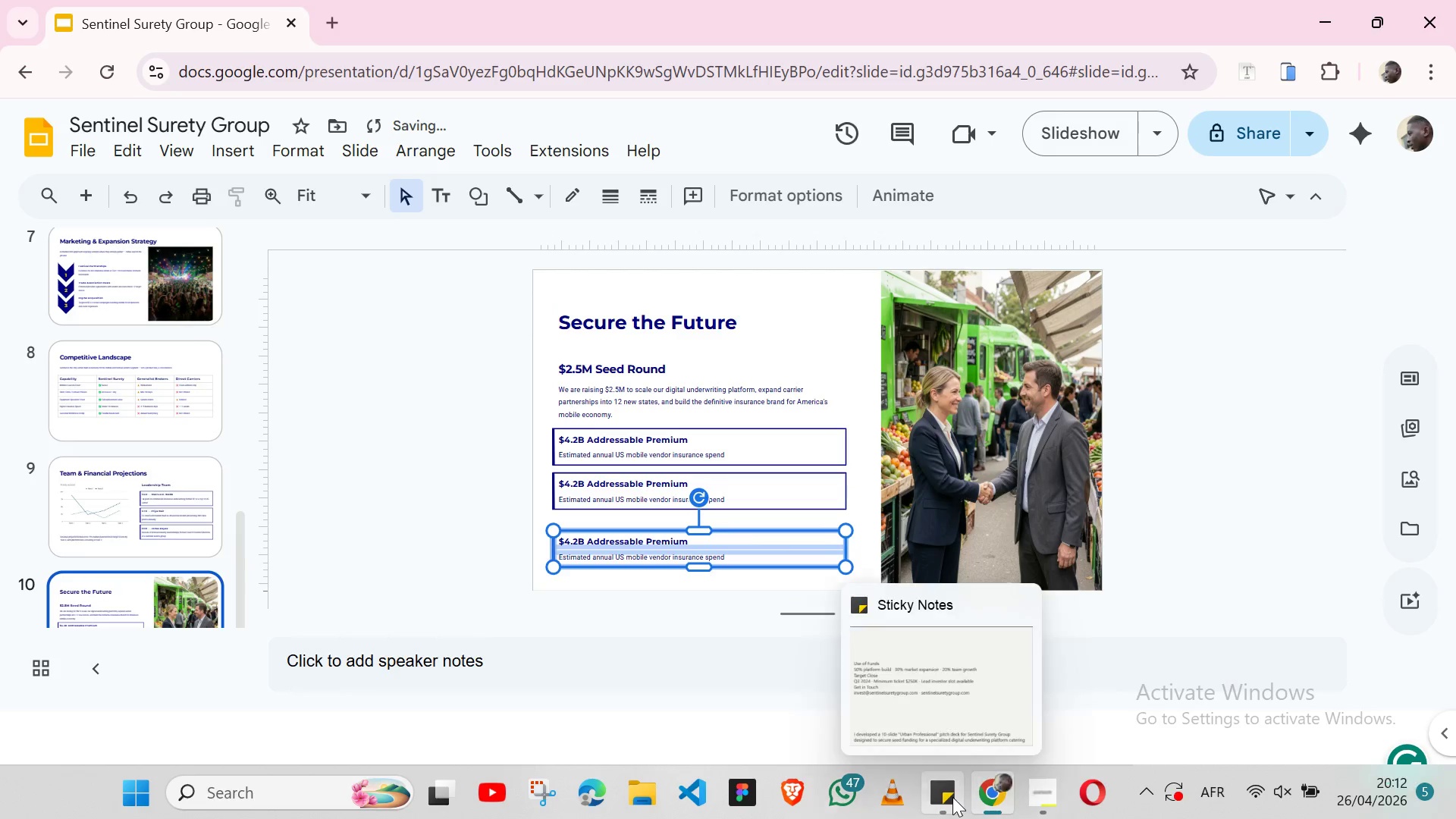 
left_click([952, 797])
 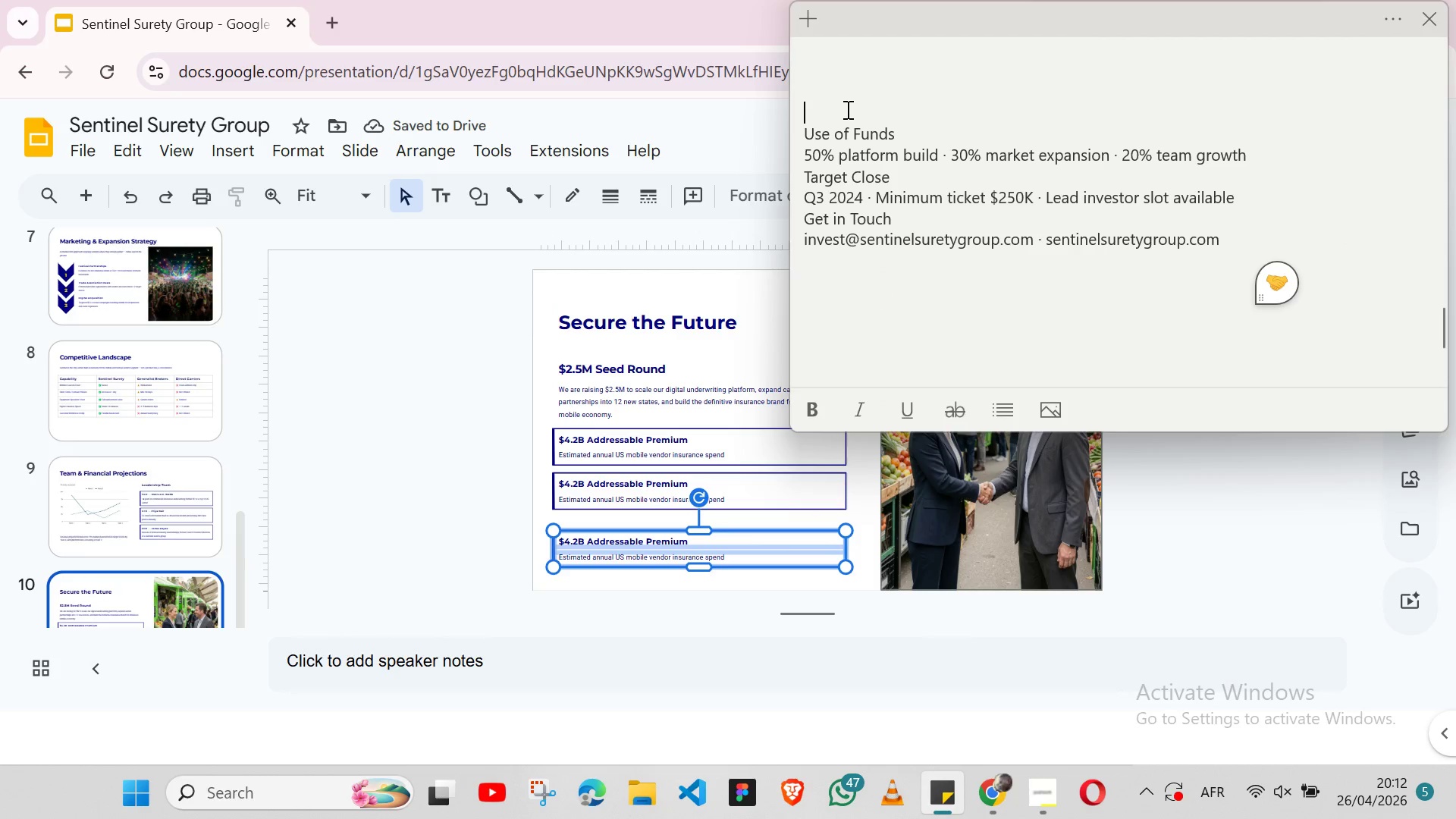 
left_click([846, 122])
 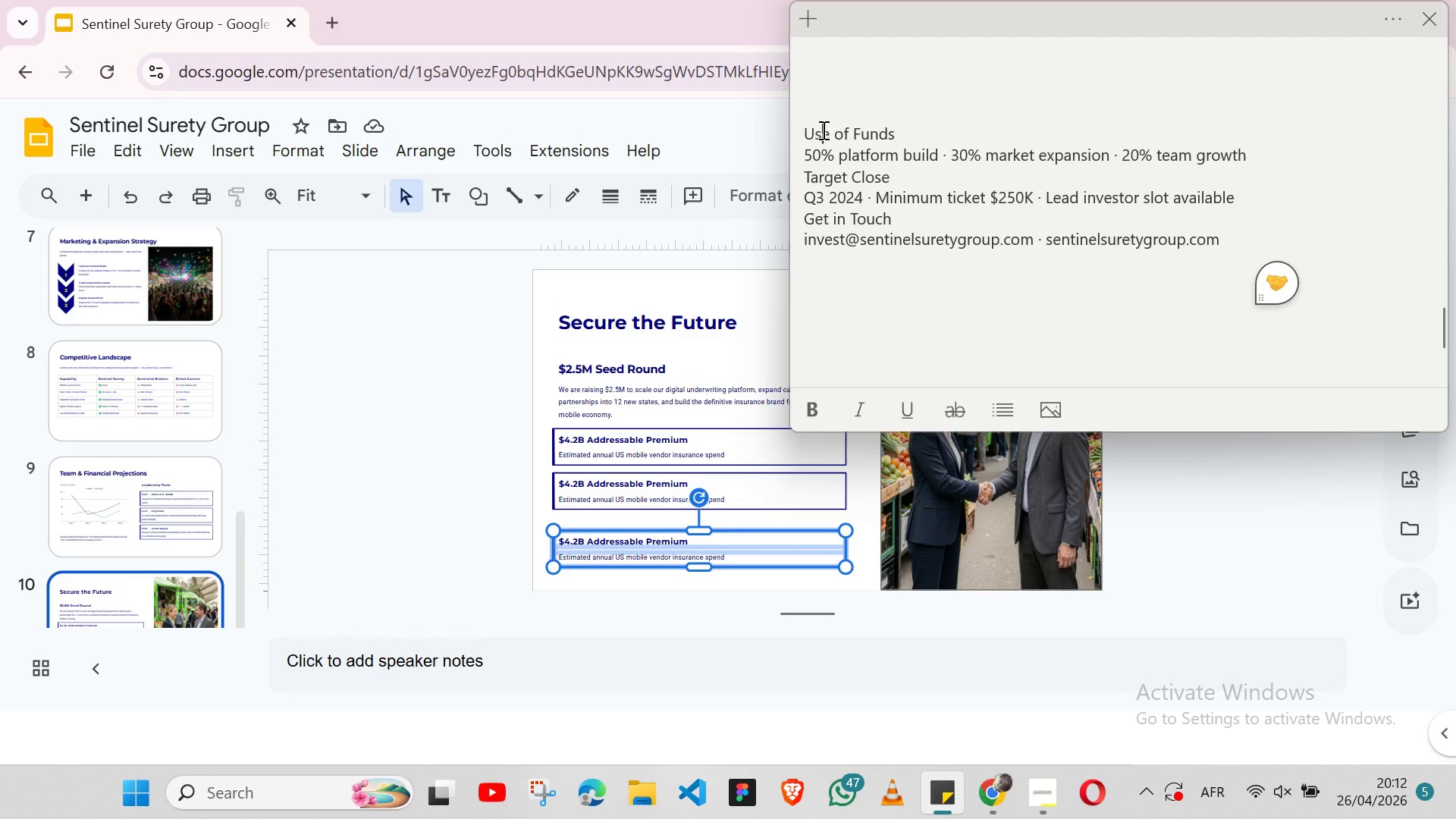 
double_click([822, 130])
 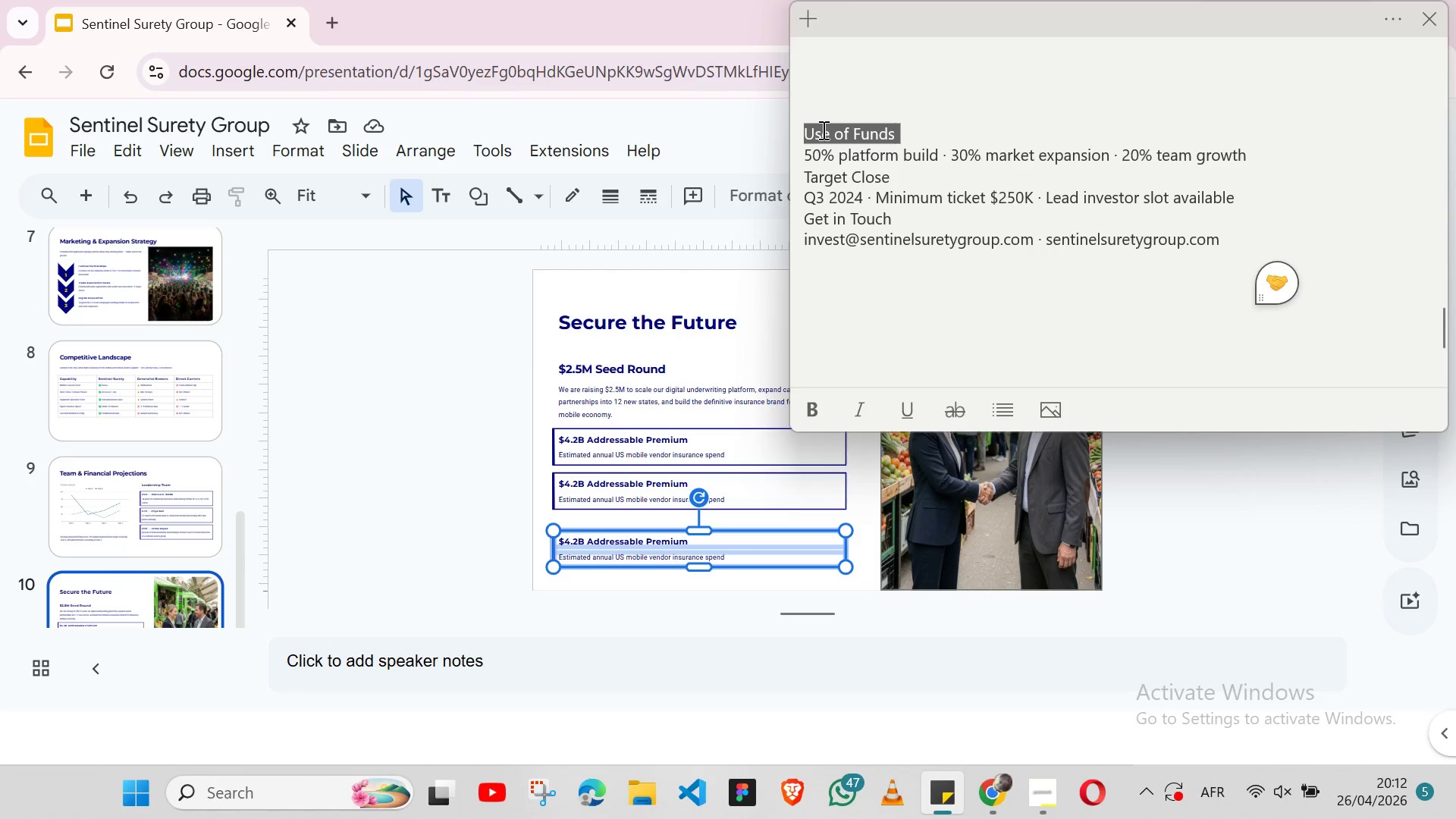 
triple_click([822, 130])
 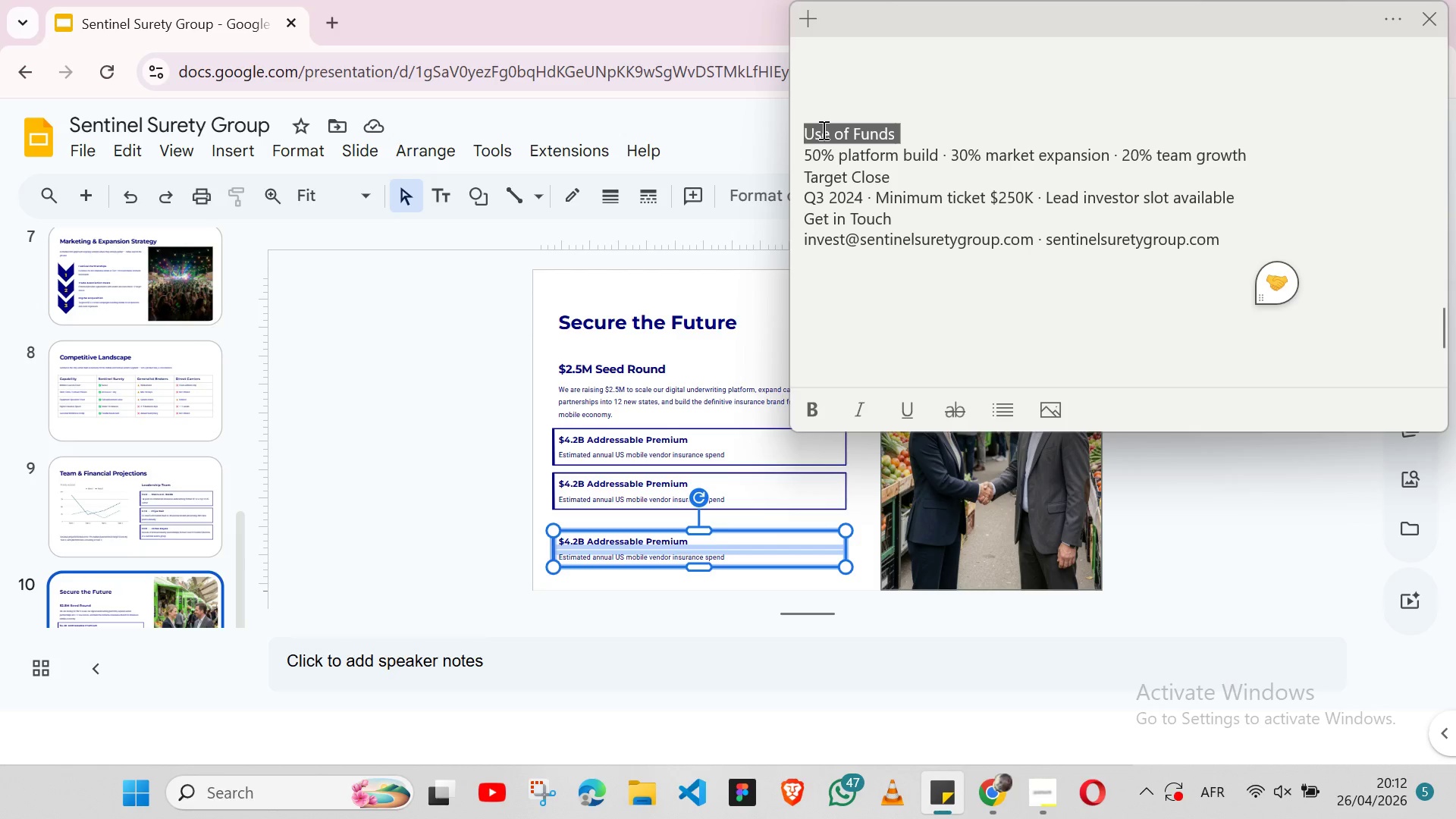 
key(Shift+ArrowLeft)
 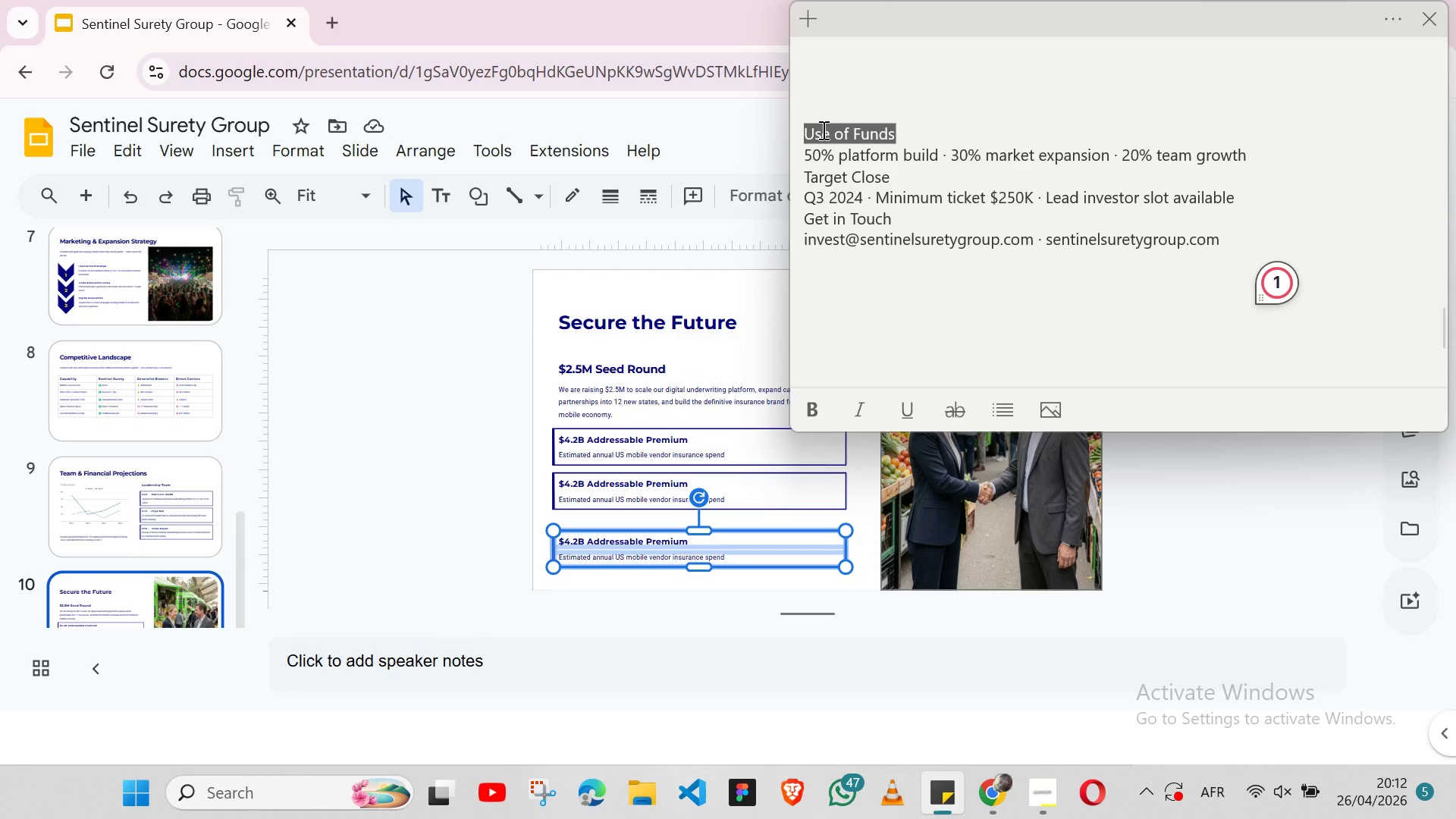 
key(Control+X)
 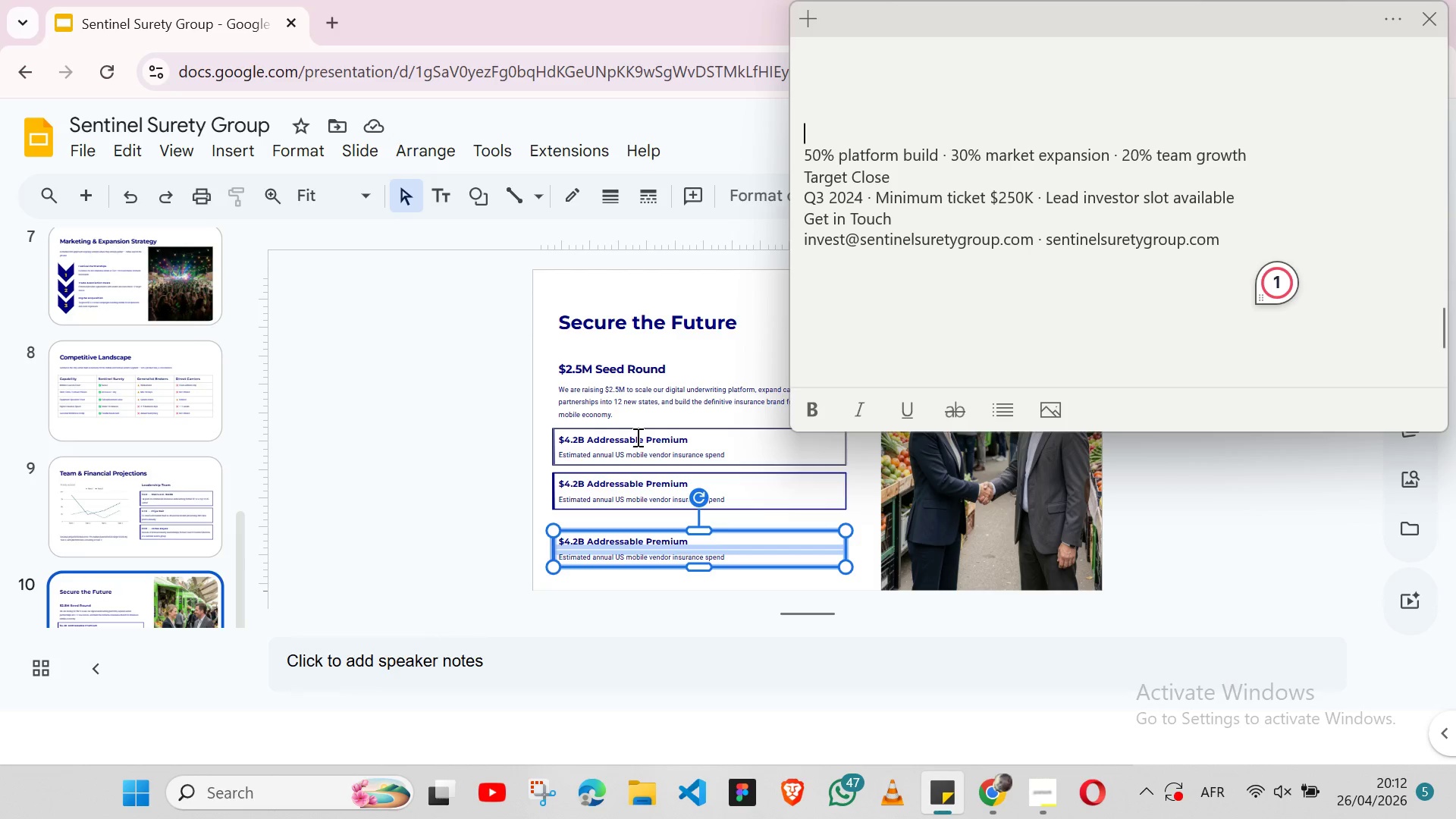 
double_click([636, 437])
 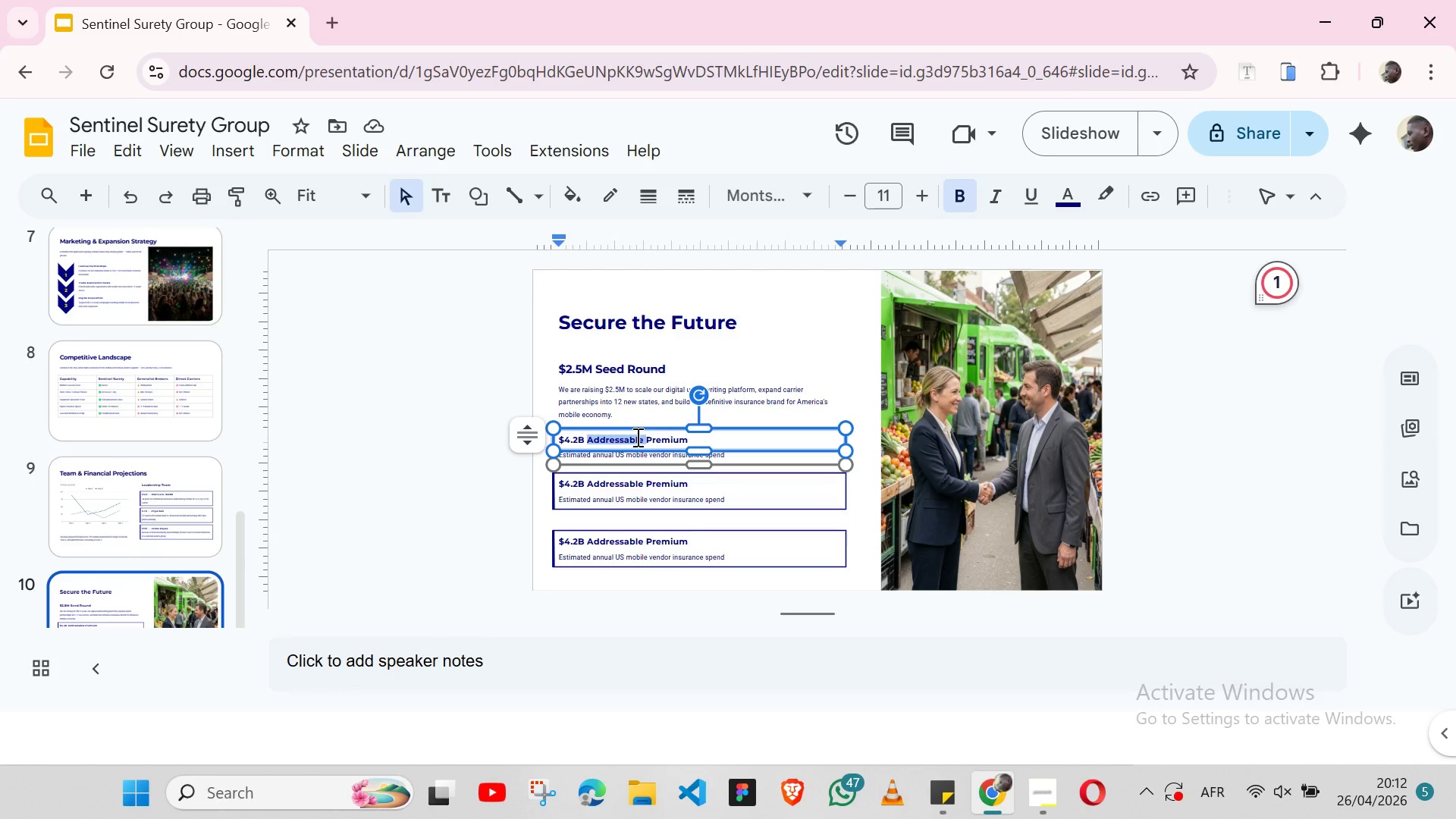 
triple_click([636, 437])
 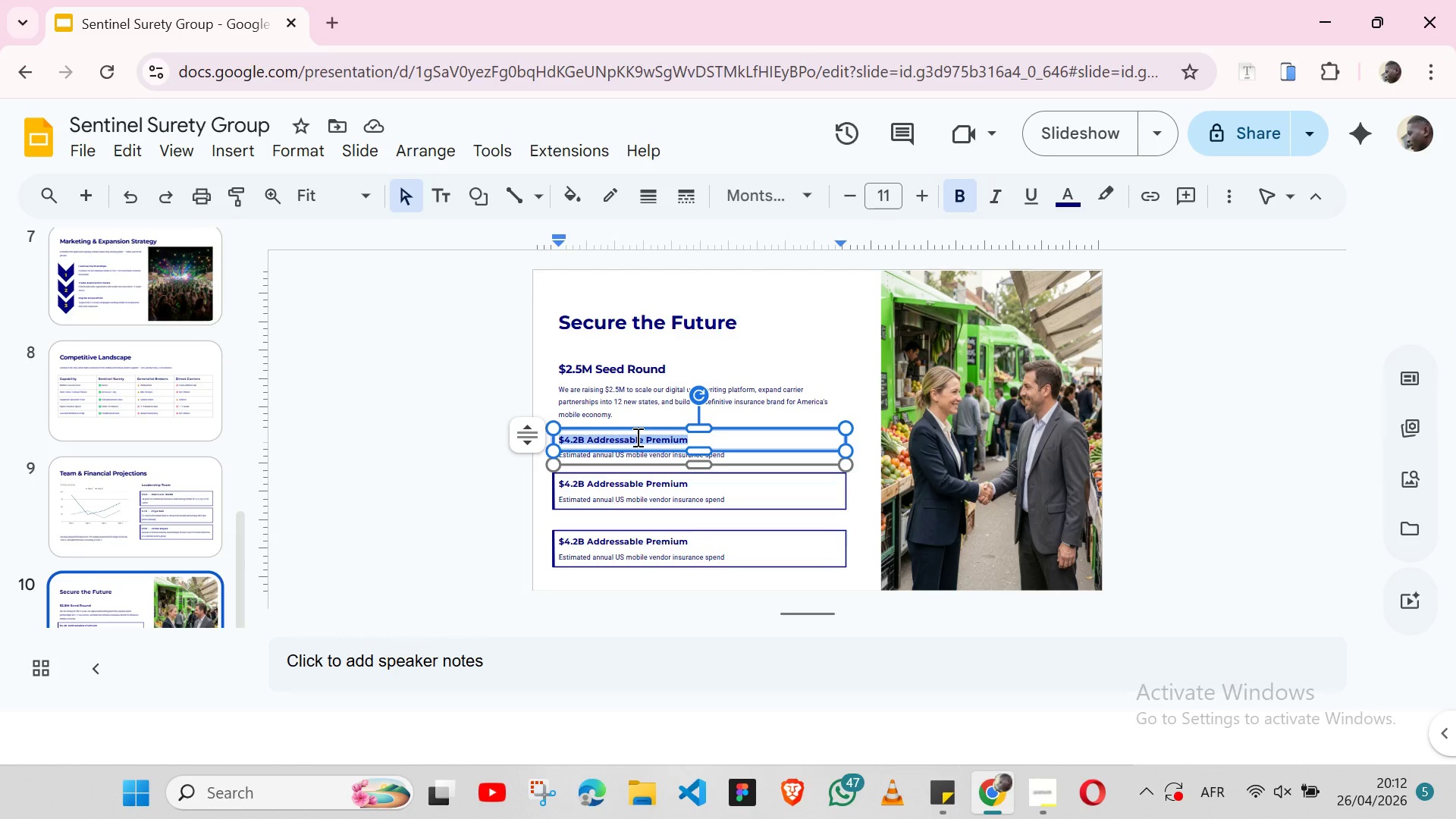 
key(Control+V)
 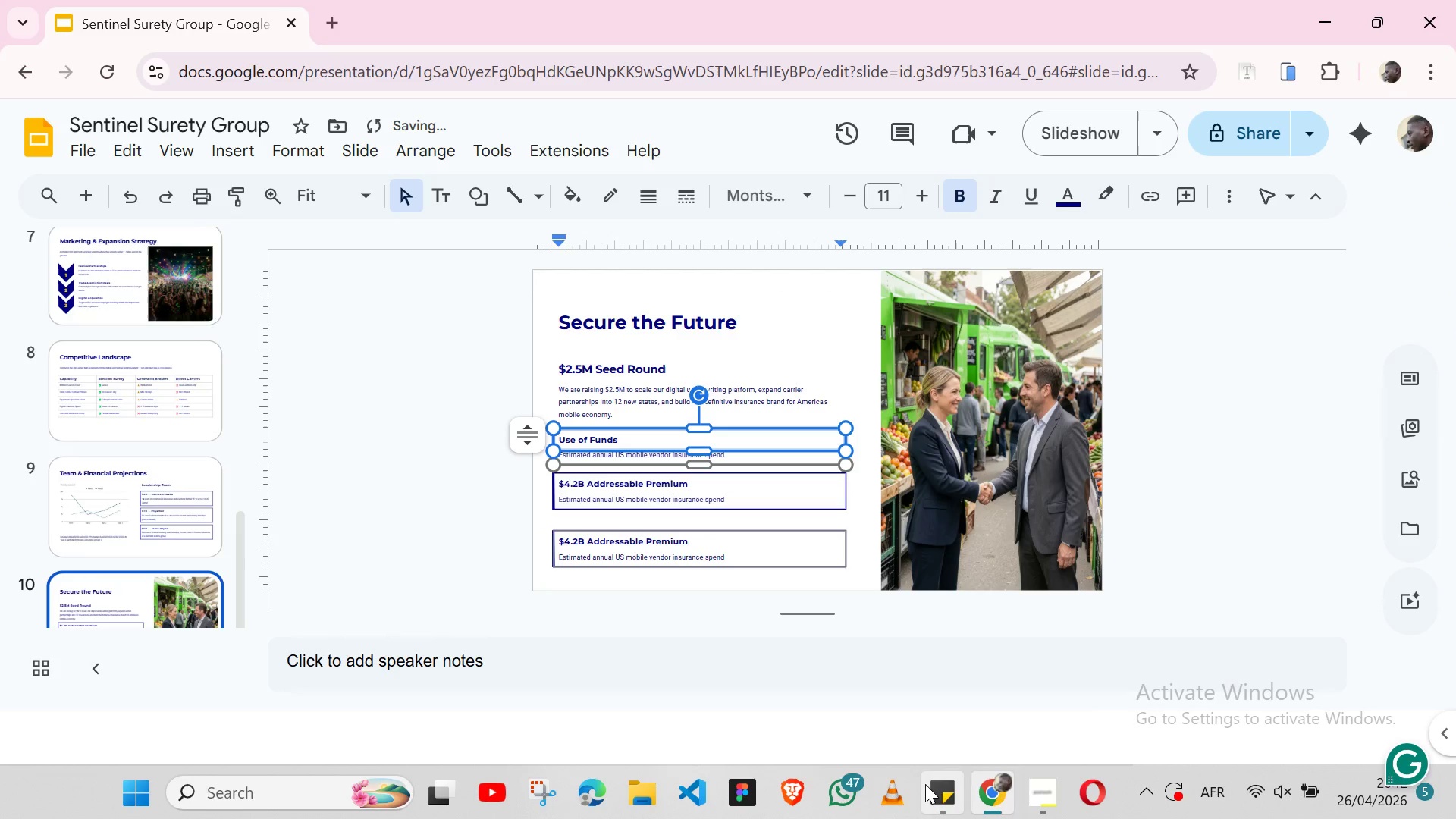 
left_click([925, 784])
 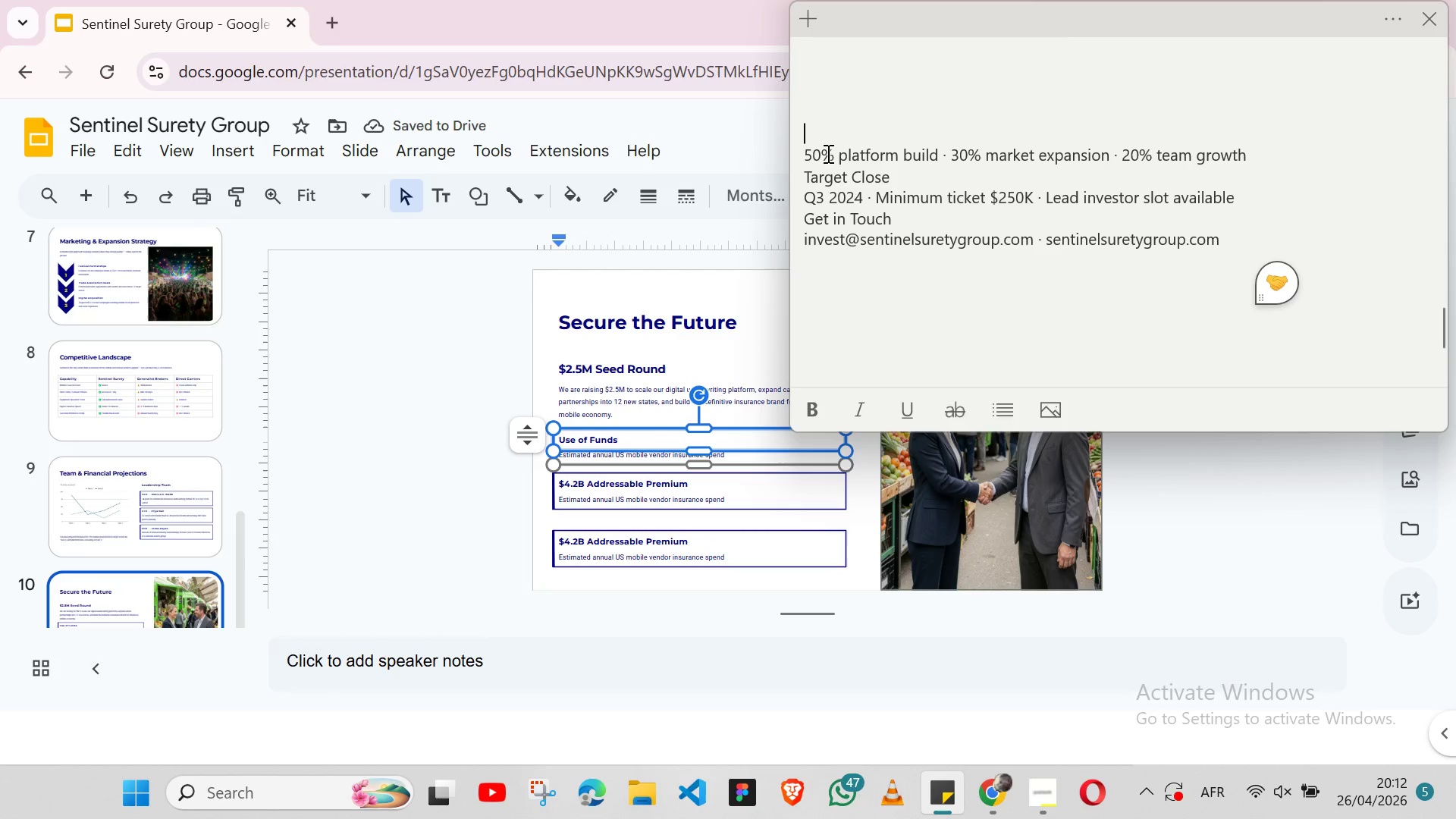 
double_click([827, 153])
 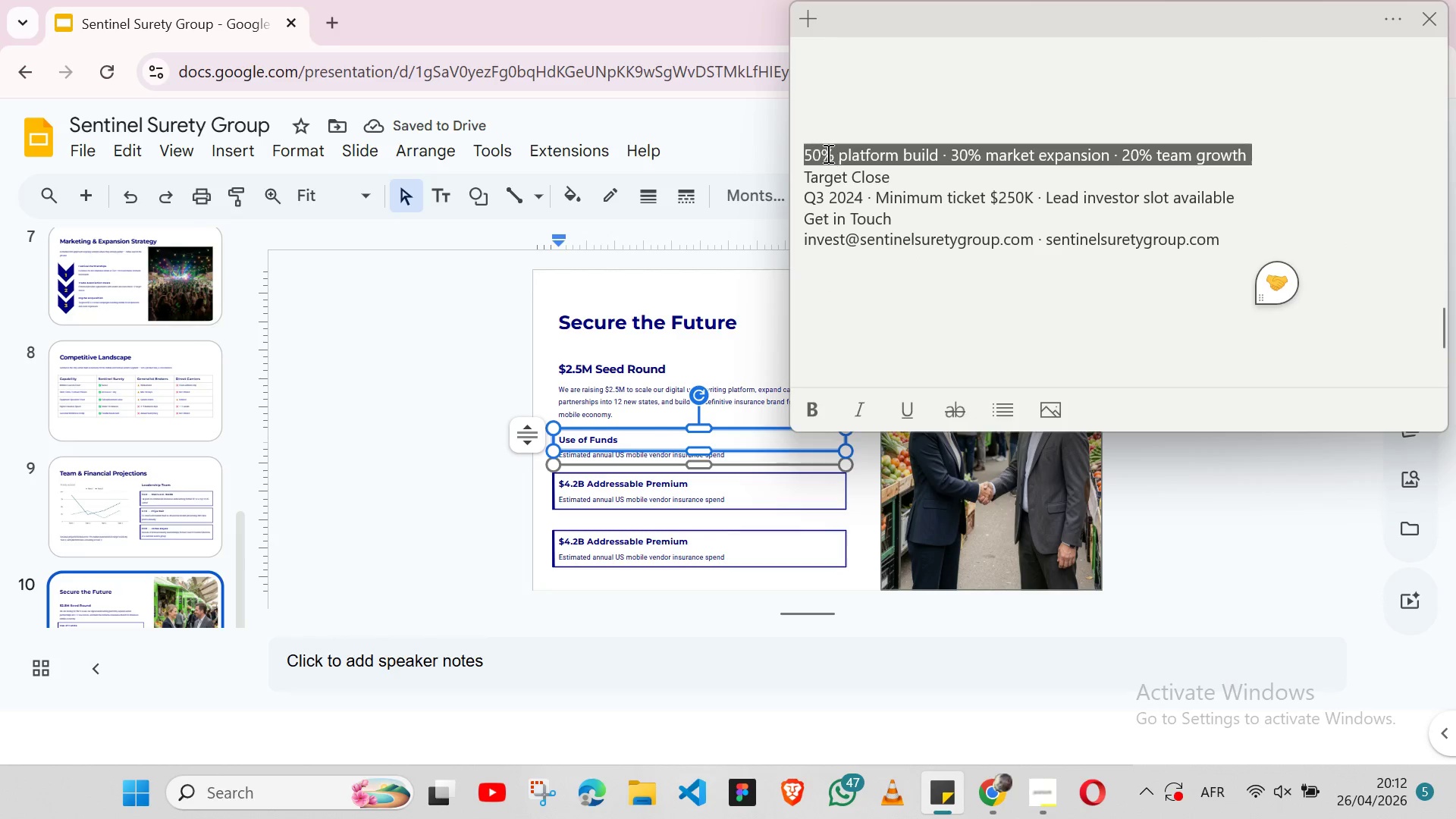 
triple_click([827, 153])
 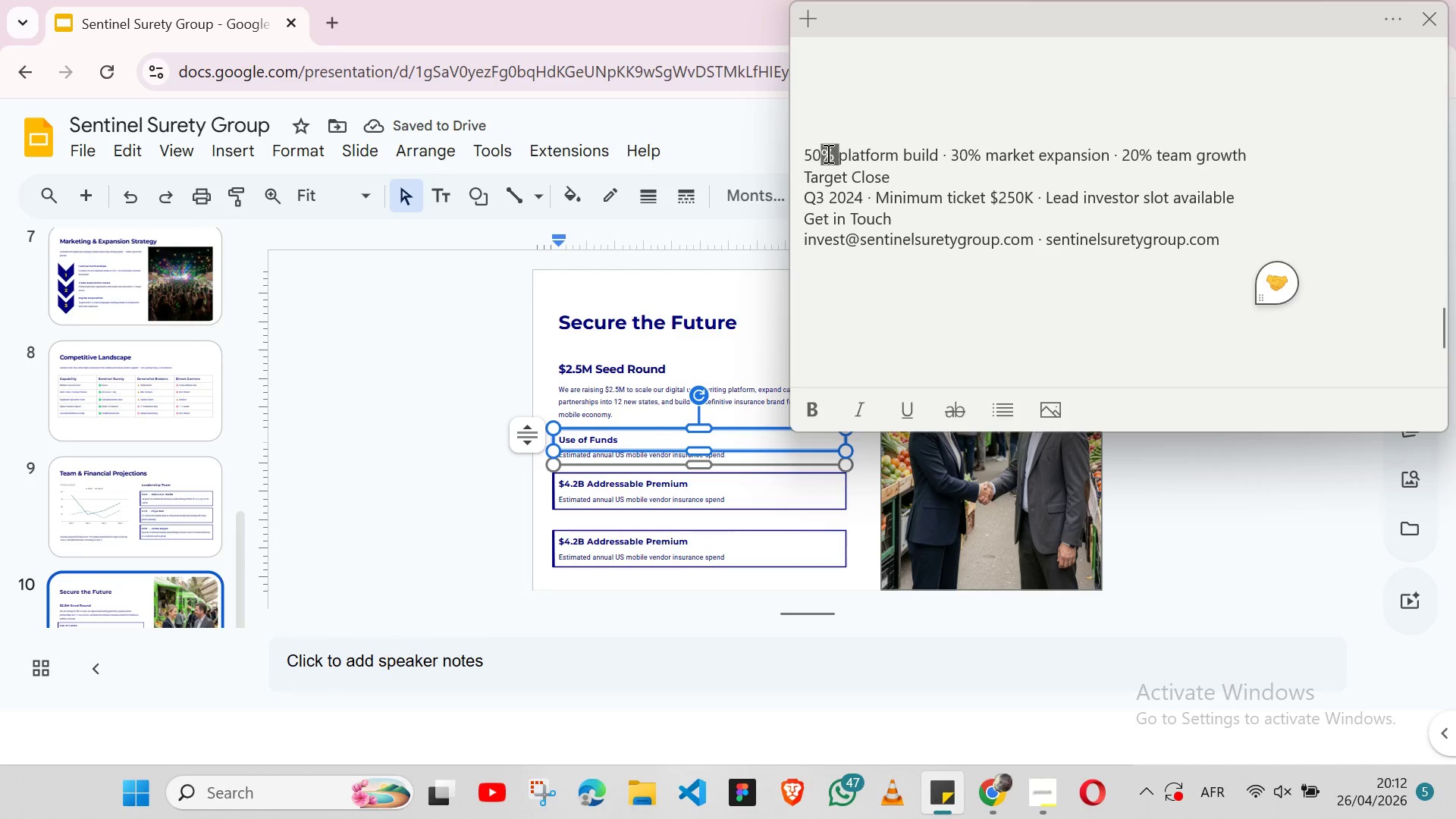 
triple_click([827, 153])
 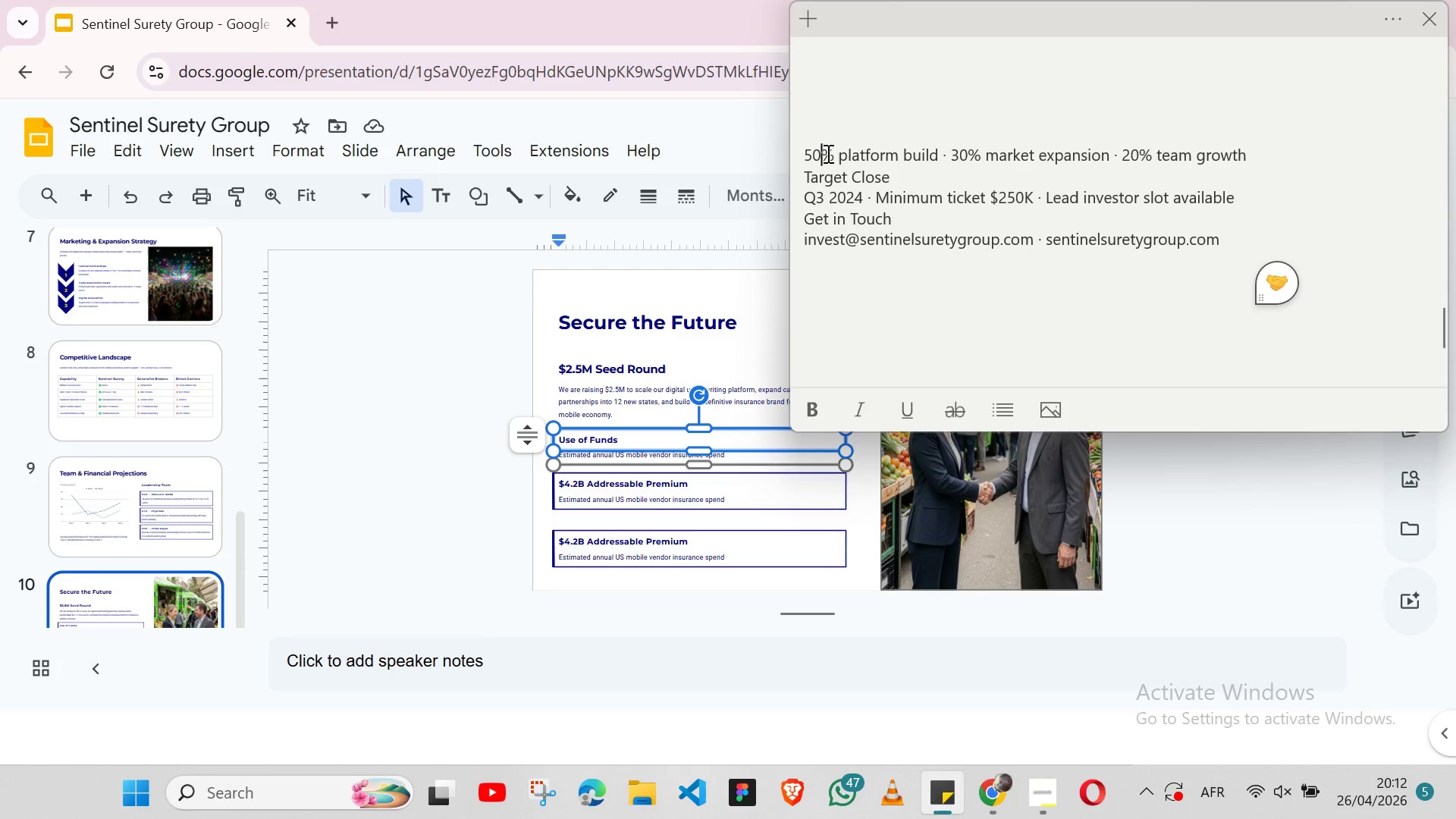 
triple_click([827, 153])
 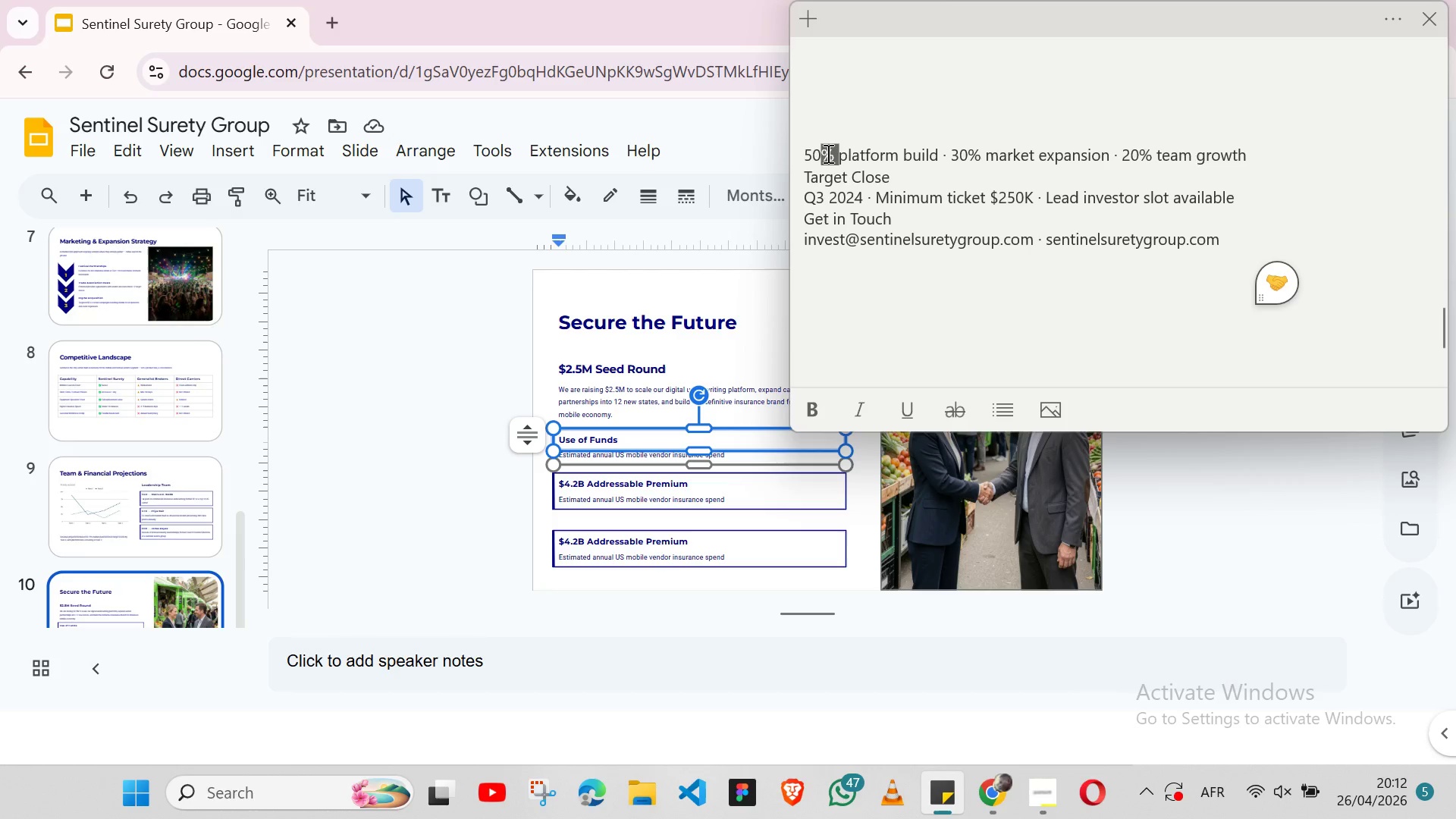 
triple_click([827, 153])
 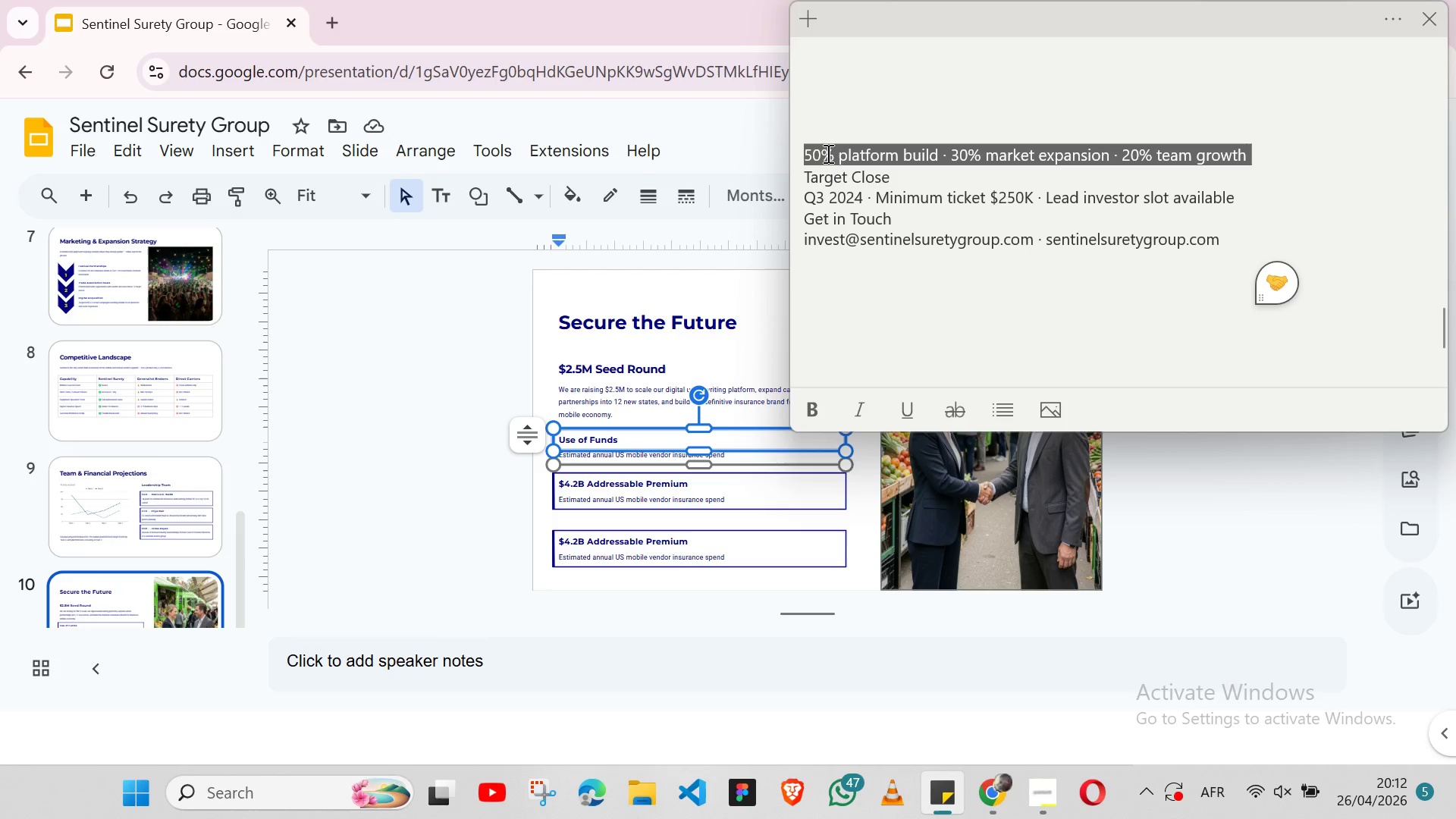 
triple_click([827, 153])
 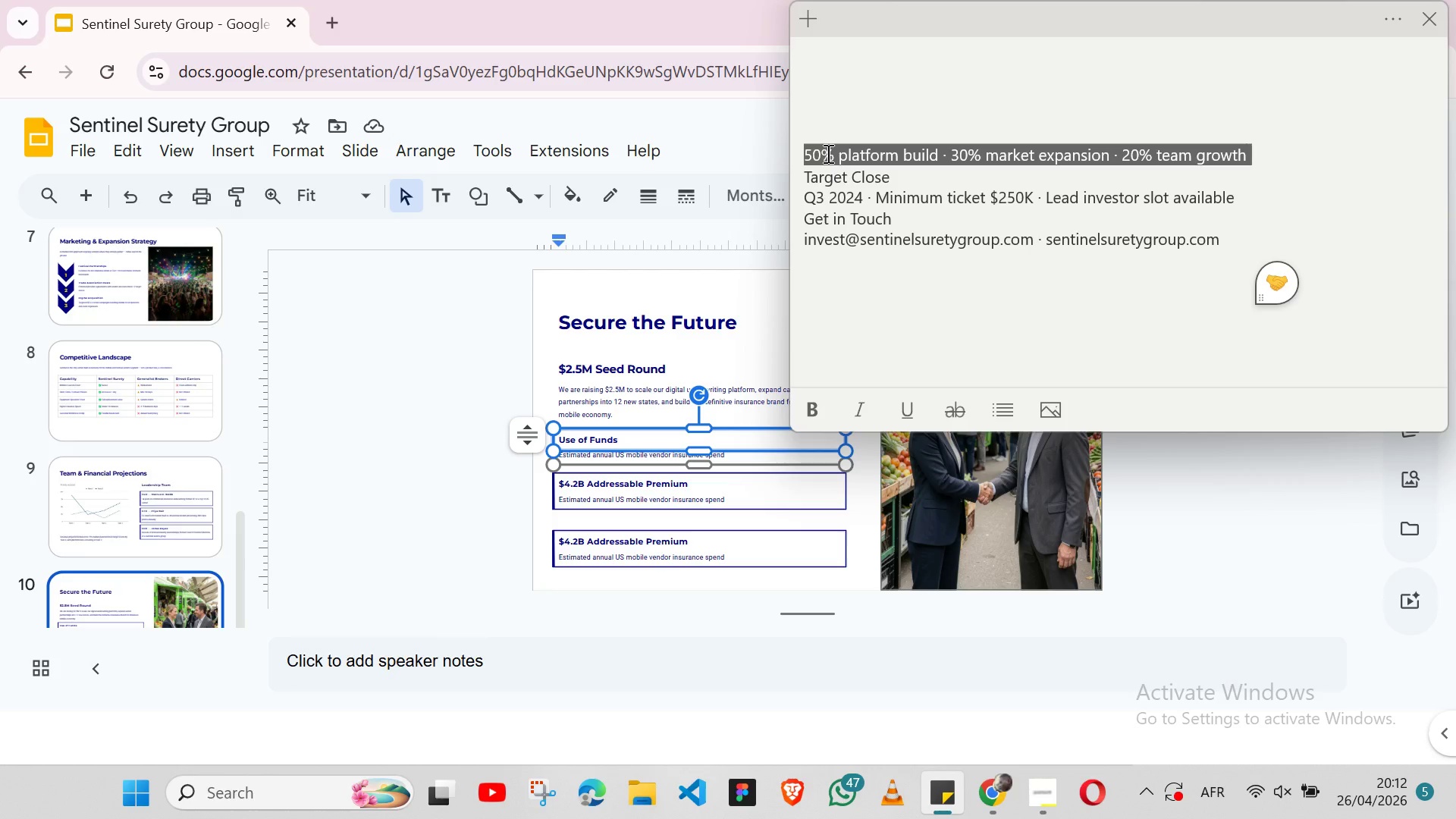 
key(Shift+ArrowLeft)
 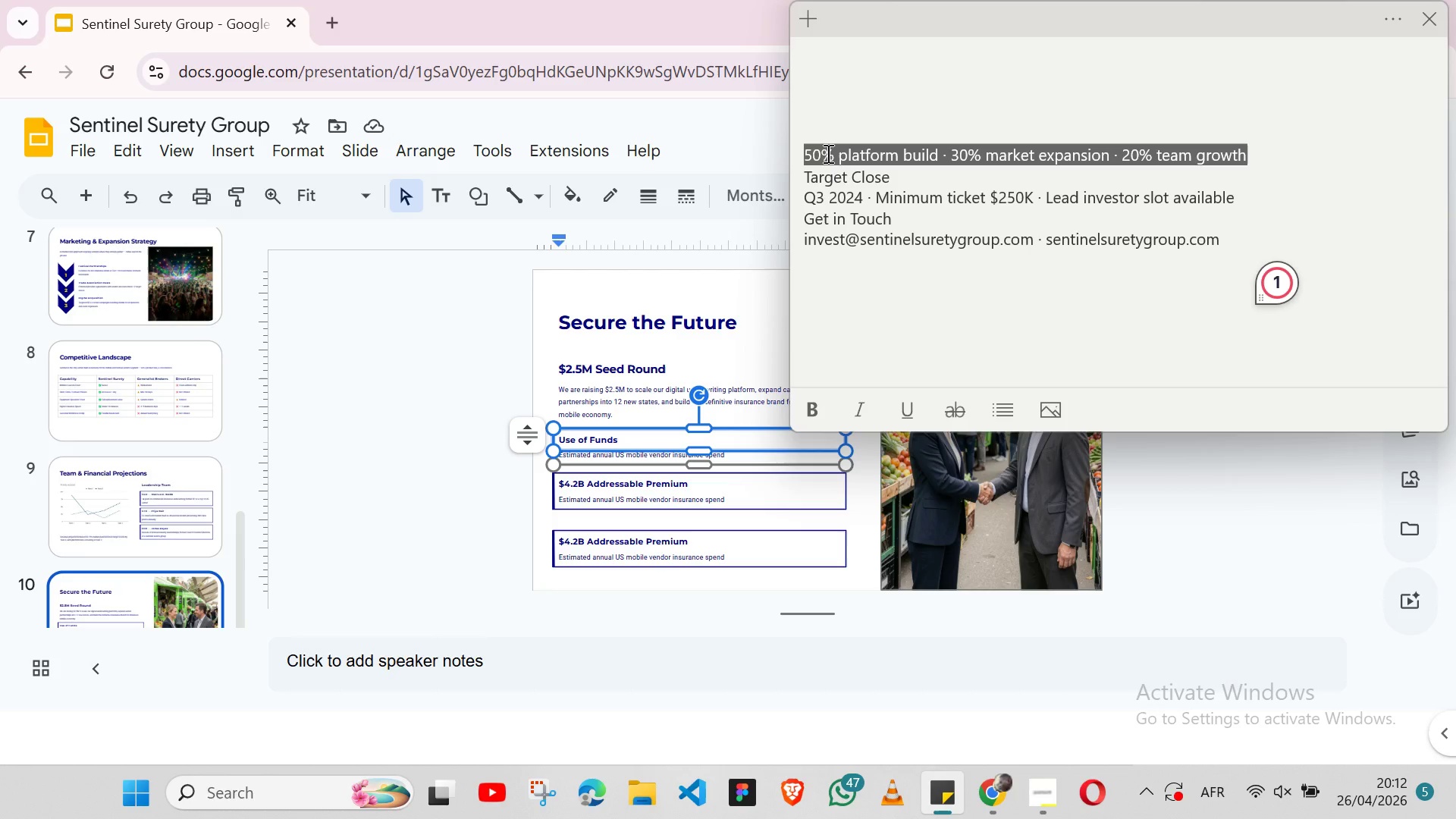 
key(Control+X)
 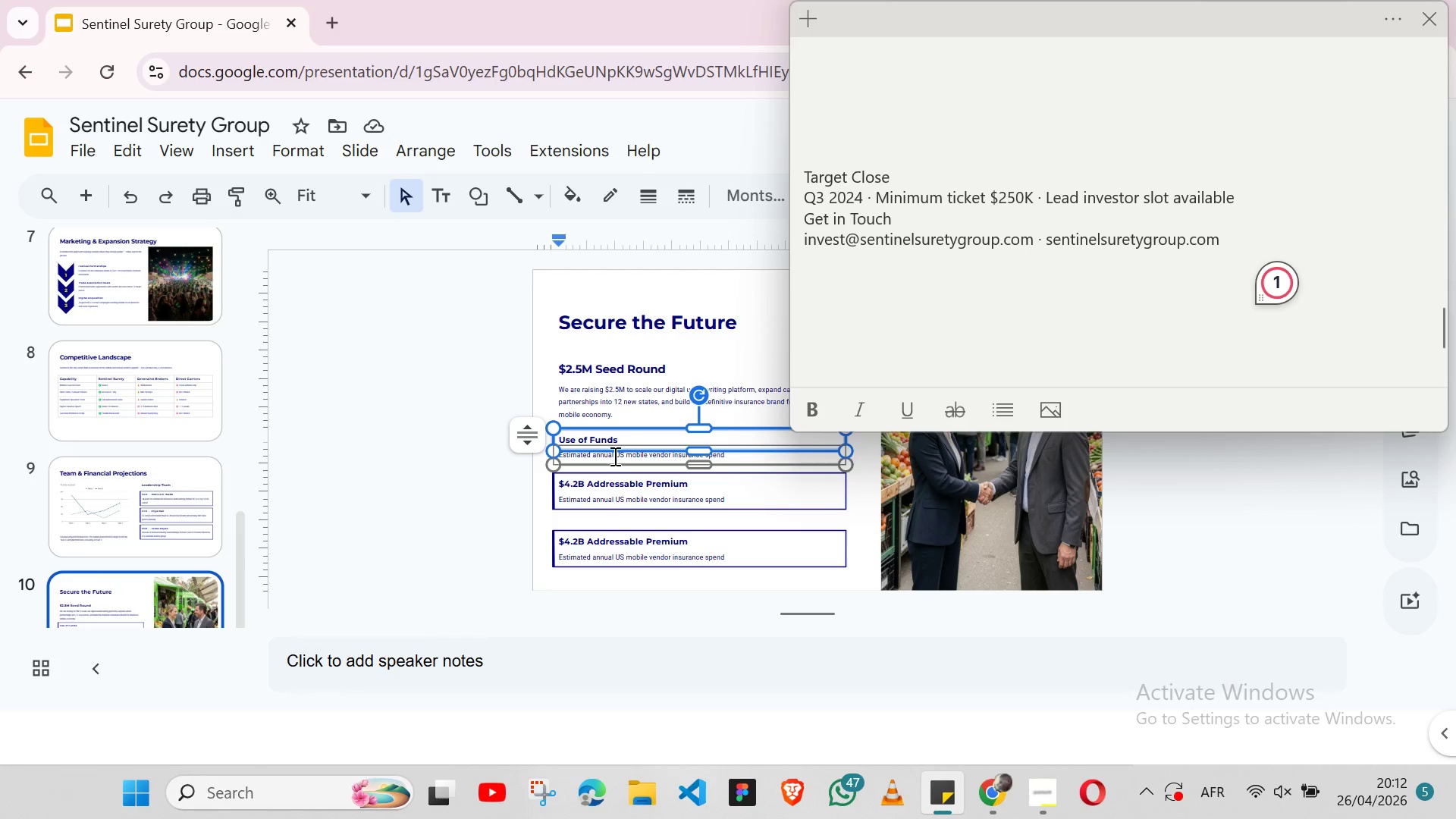 
double_click([613, 456])
 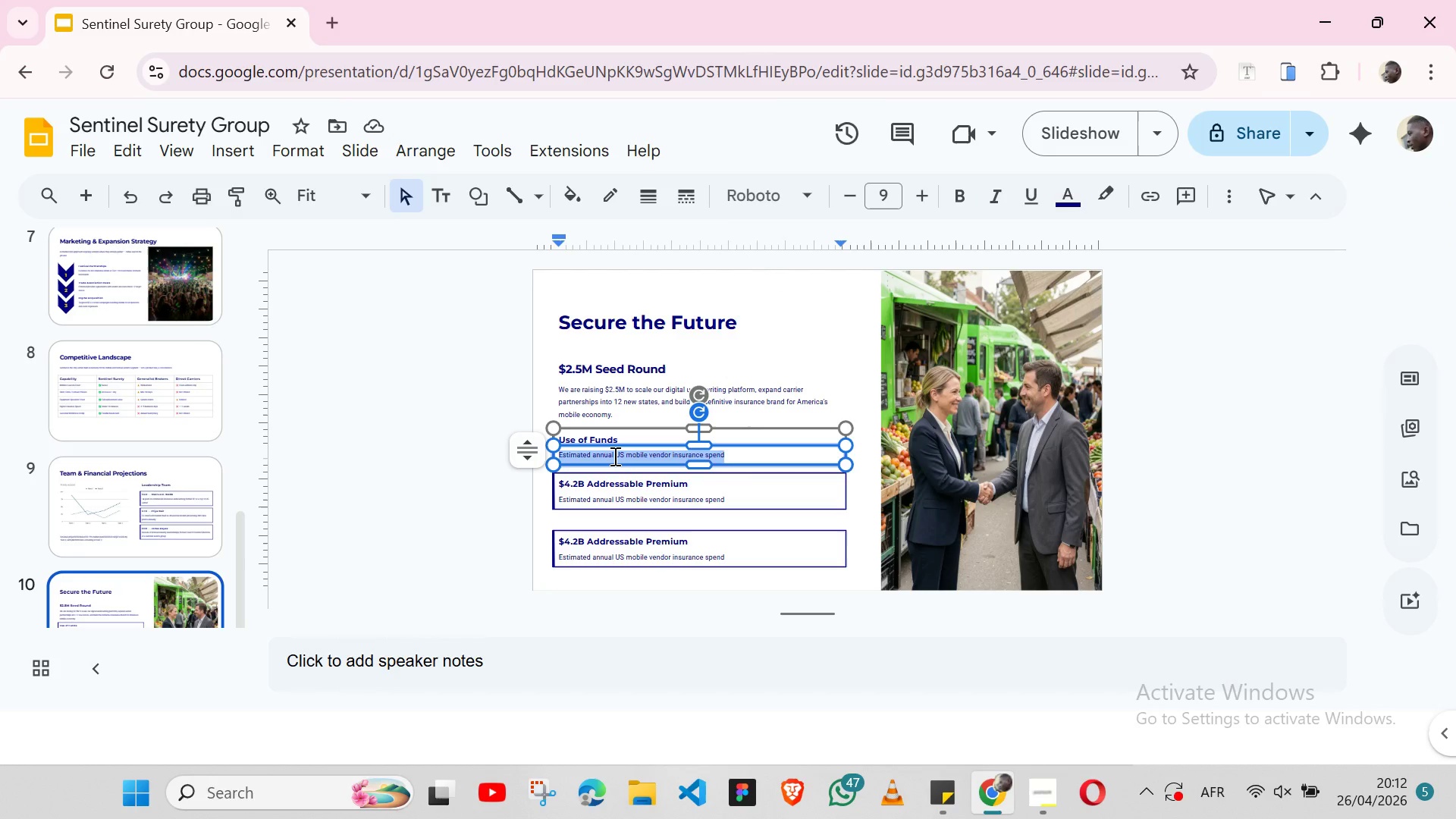 
triple_click([613, 456])
 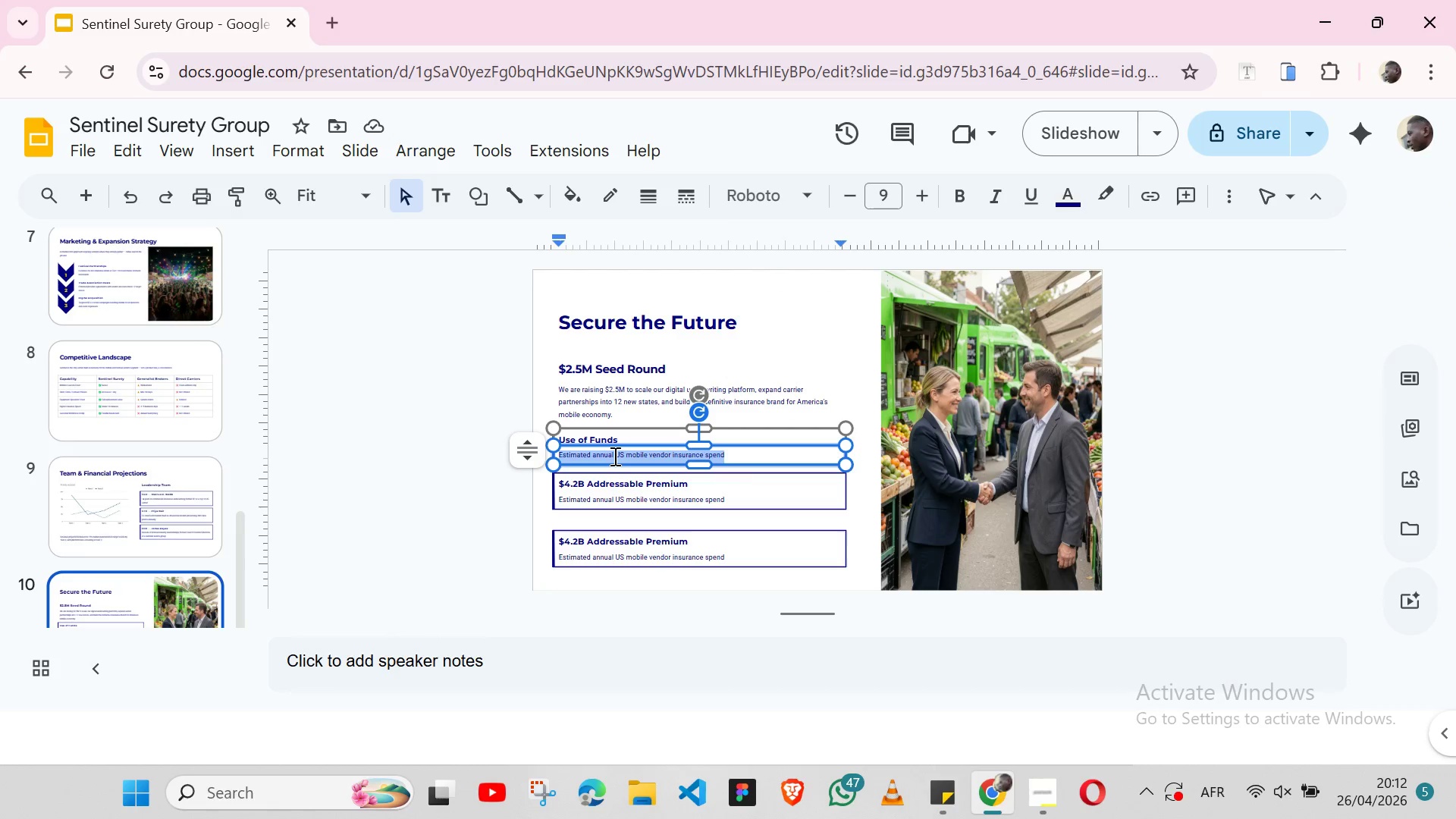 
key(Control+ControlLeft)
 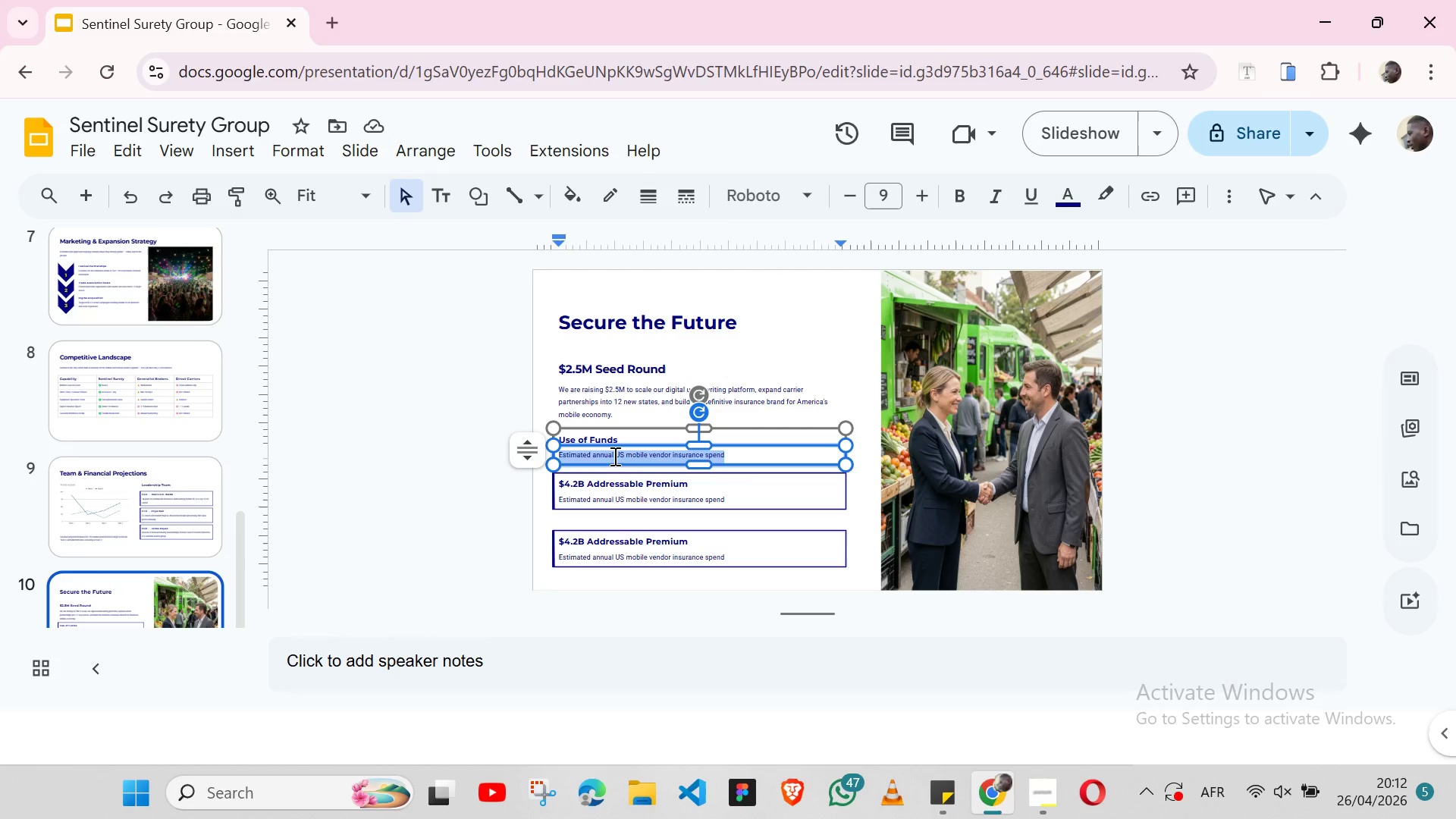 
key(Control+V)
 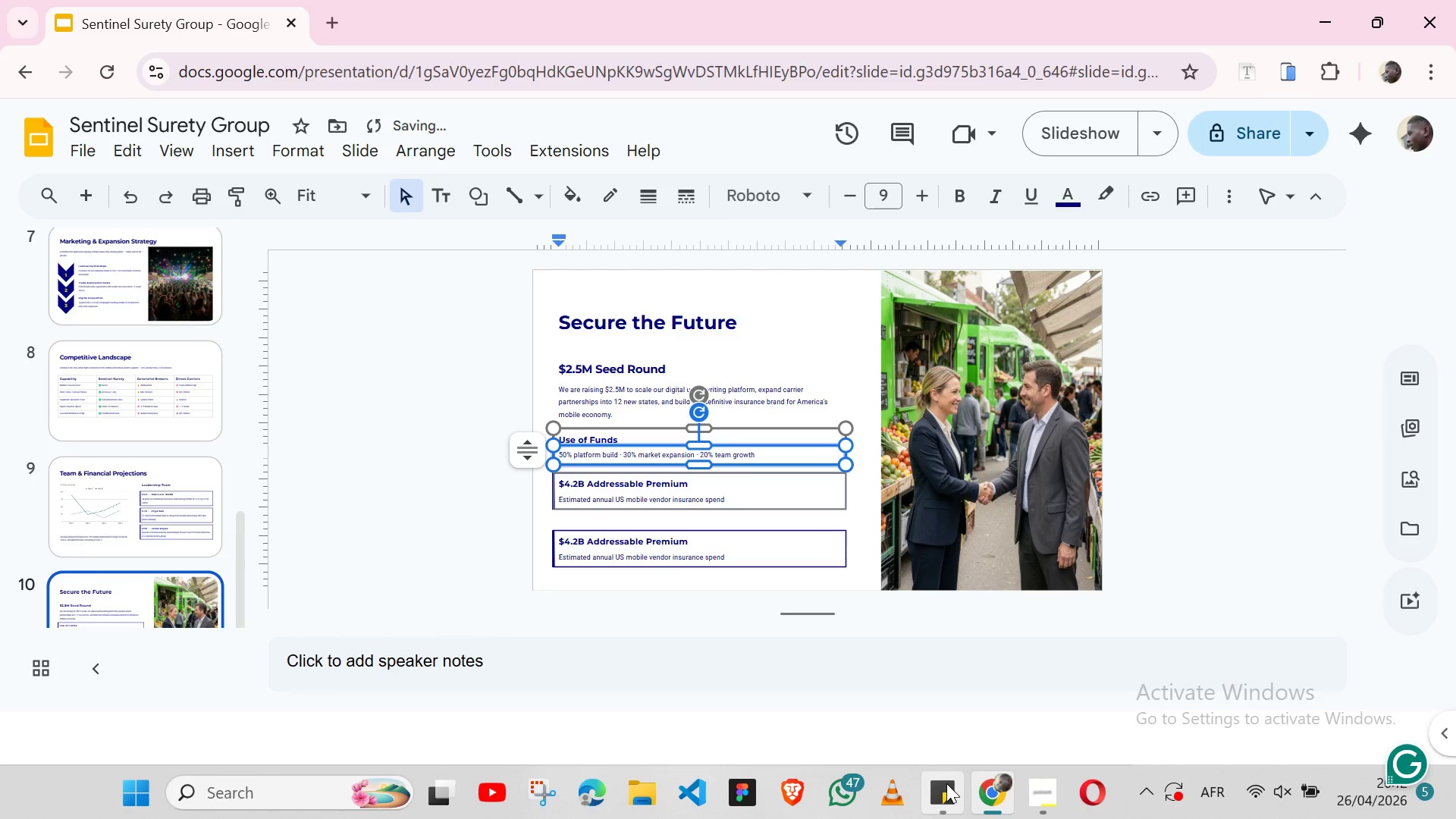 
left_click([946, 783])
 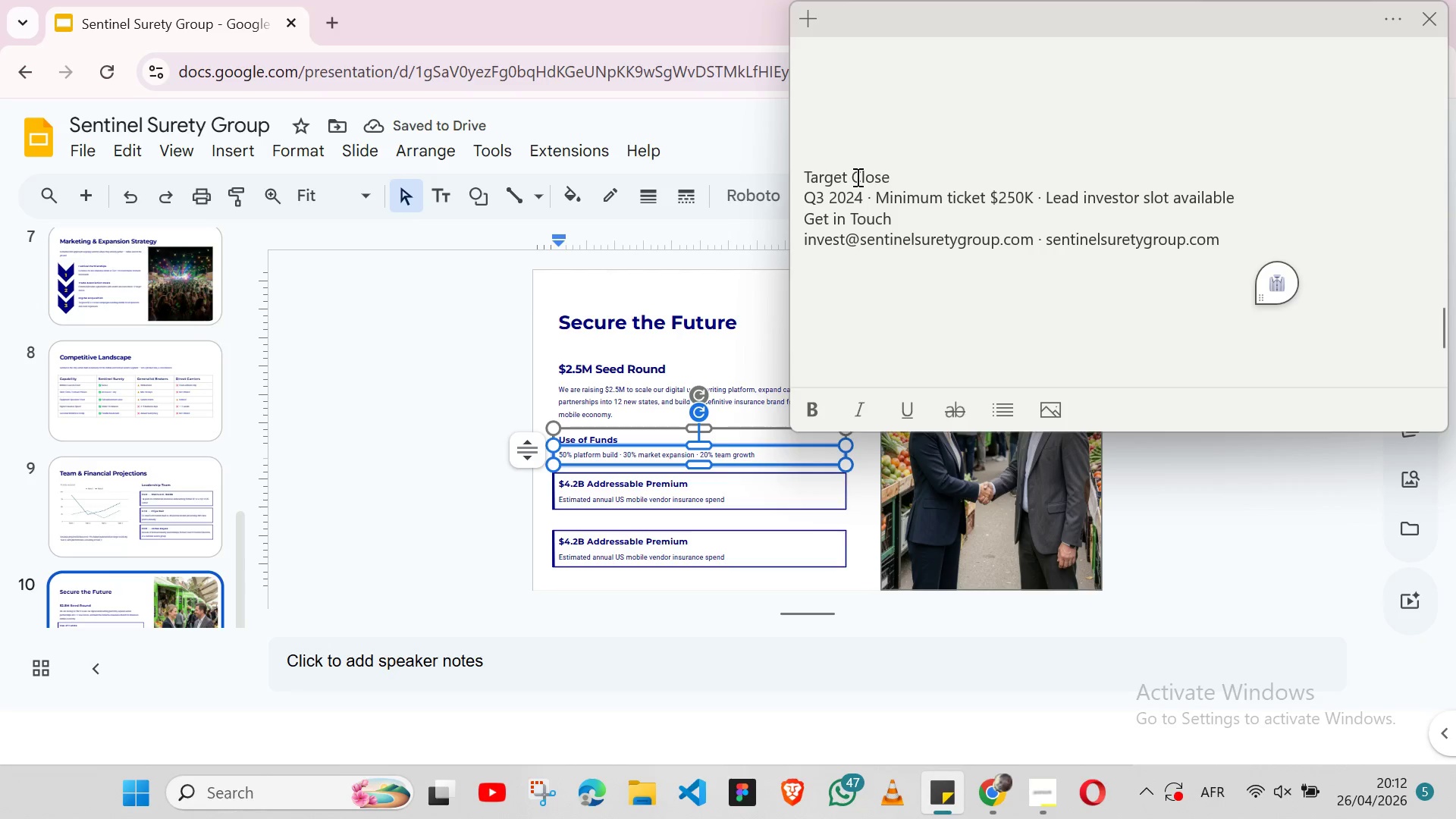 
double_click([856, 177])
 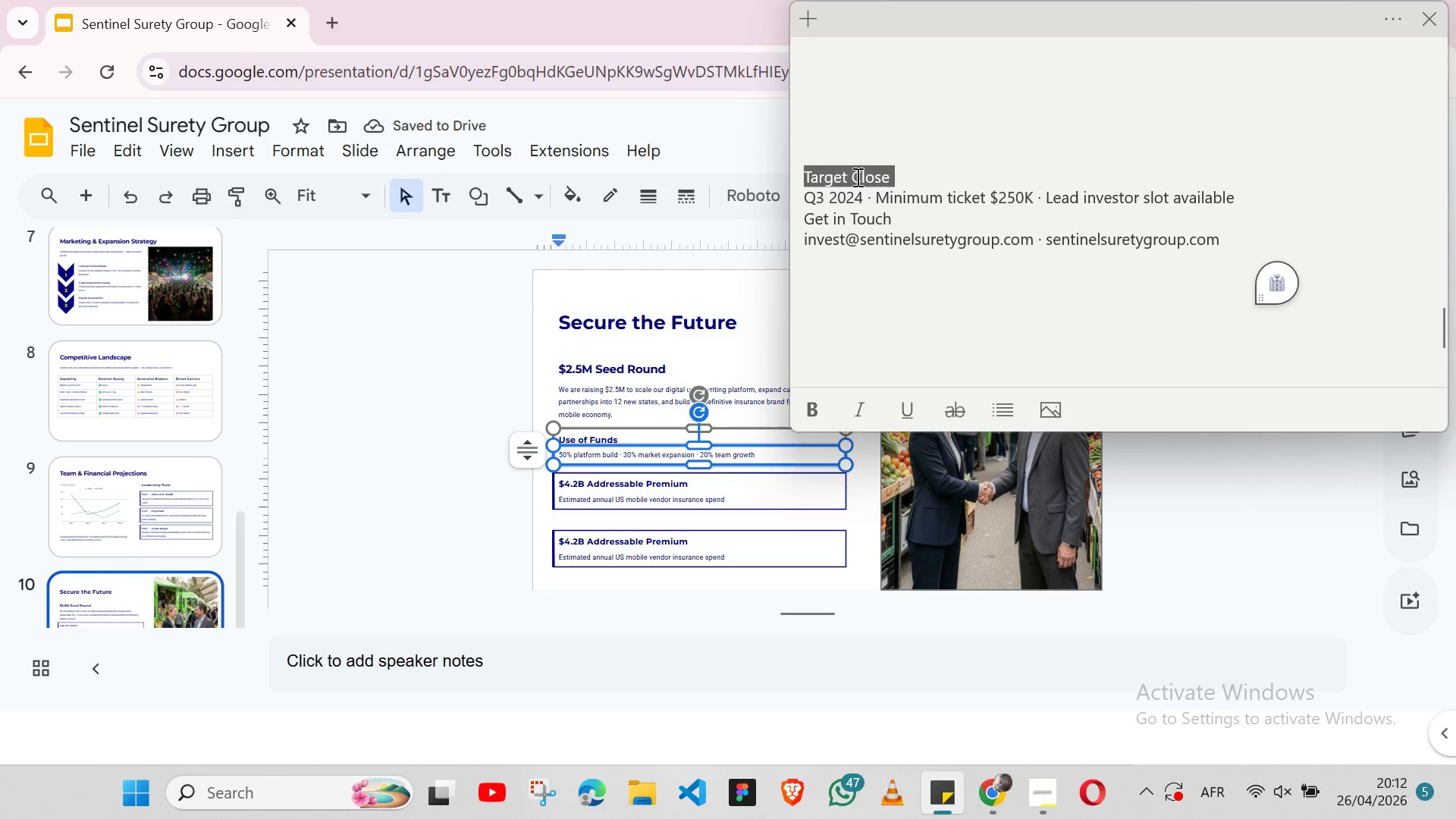 
triple_click([856, 177])
 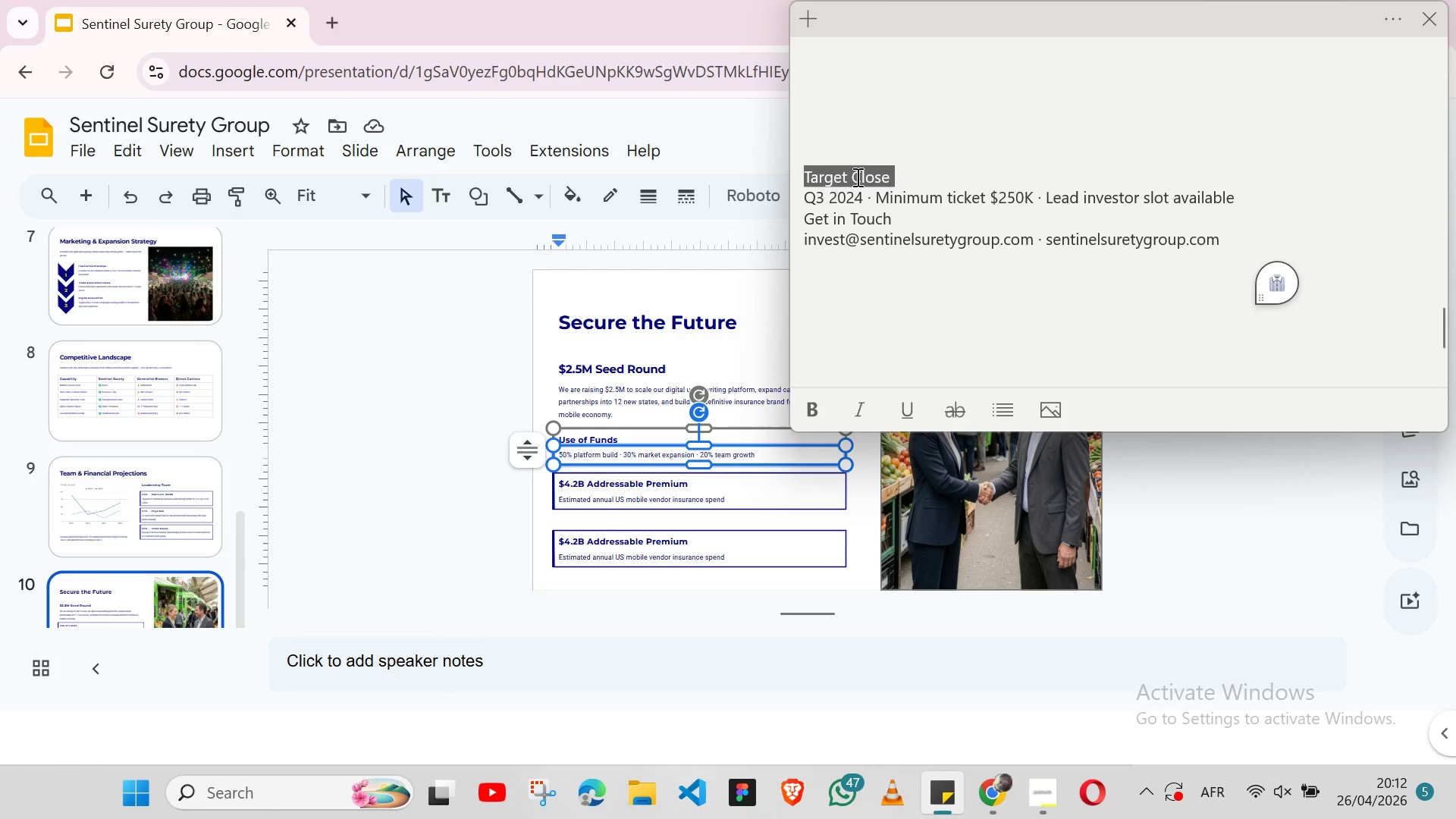 
key(Shift+ShiftLeft)